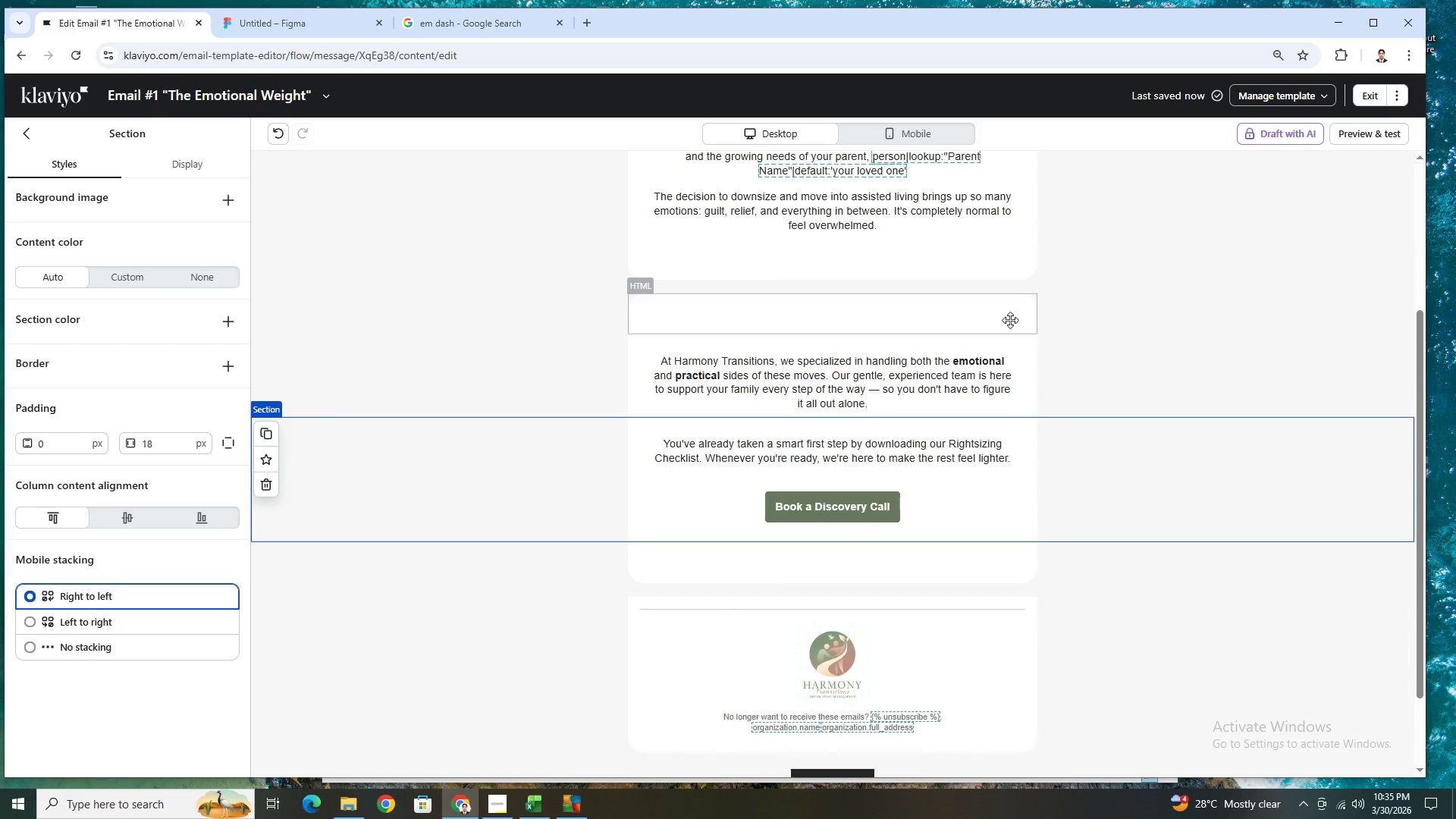 
left_click([489, 320])
 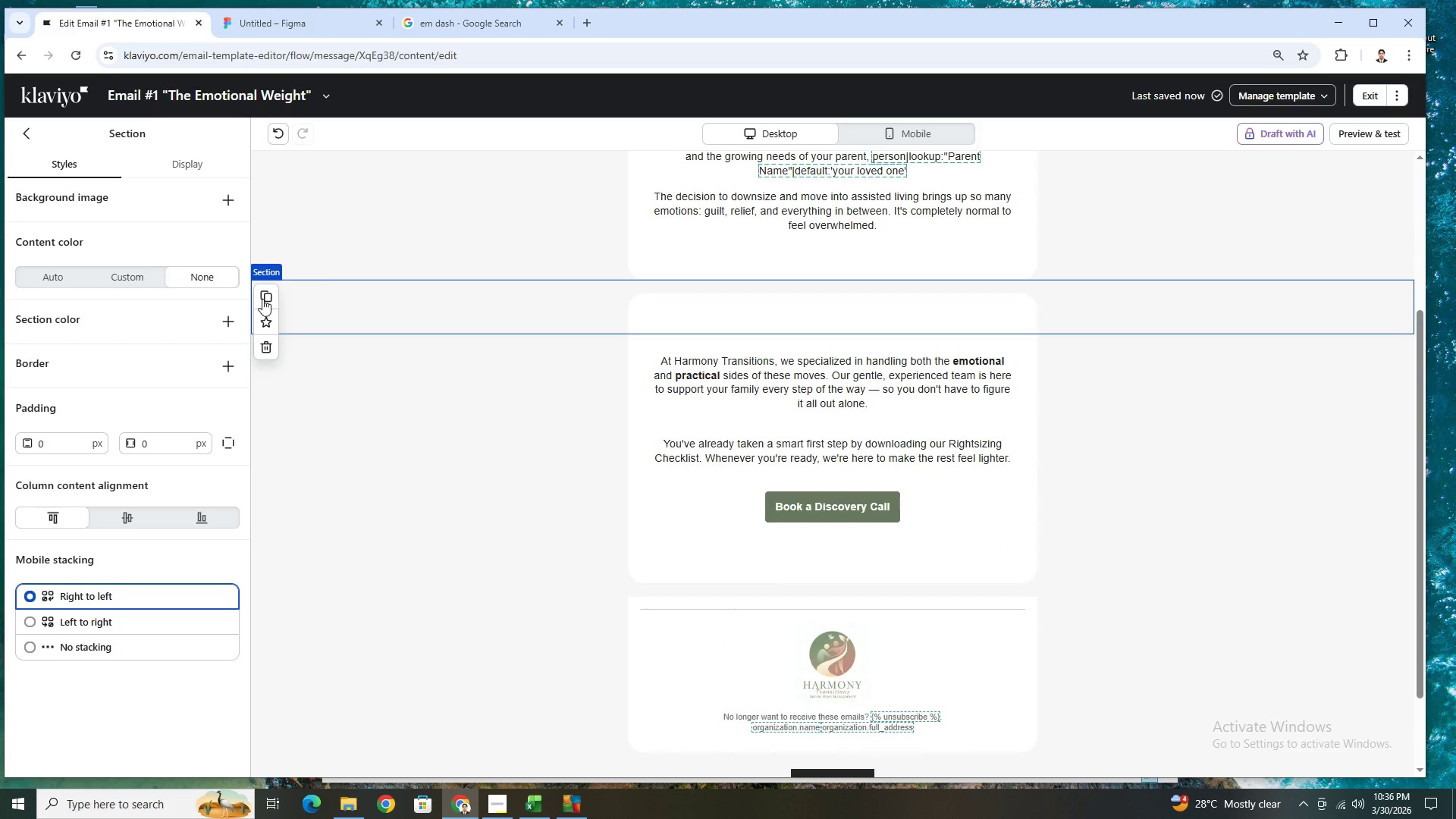 
left_click([261, 298])
 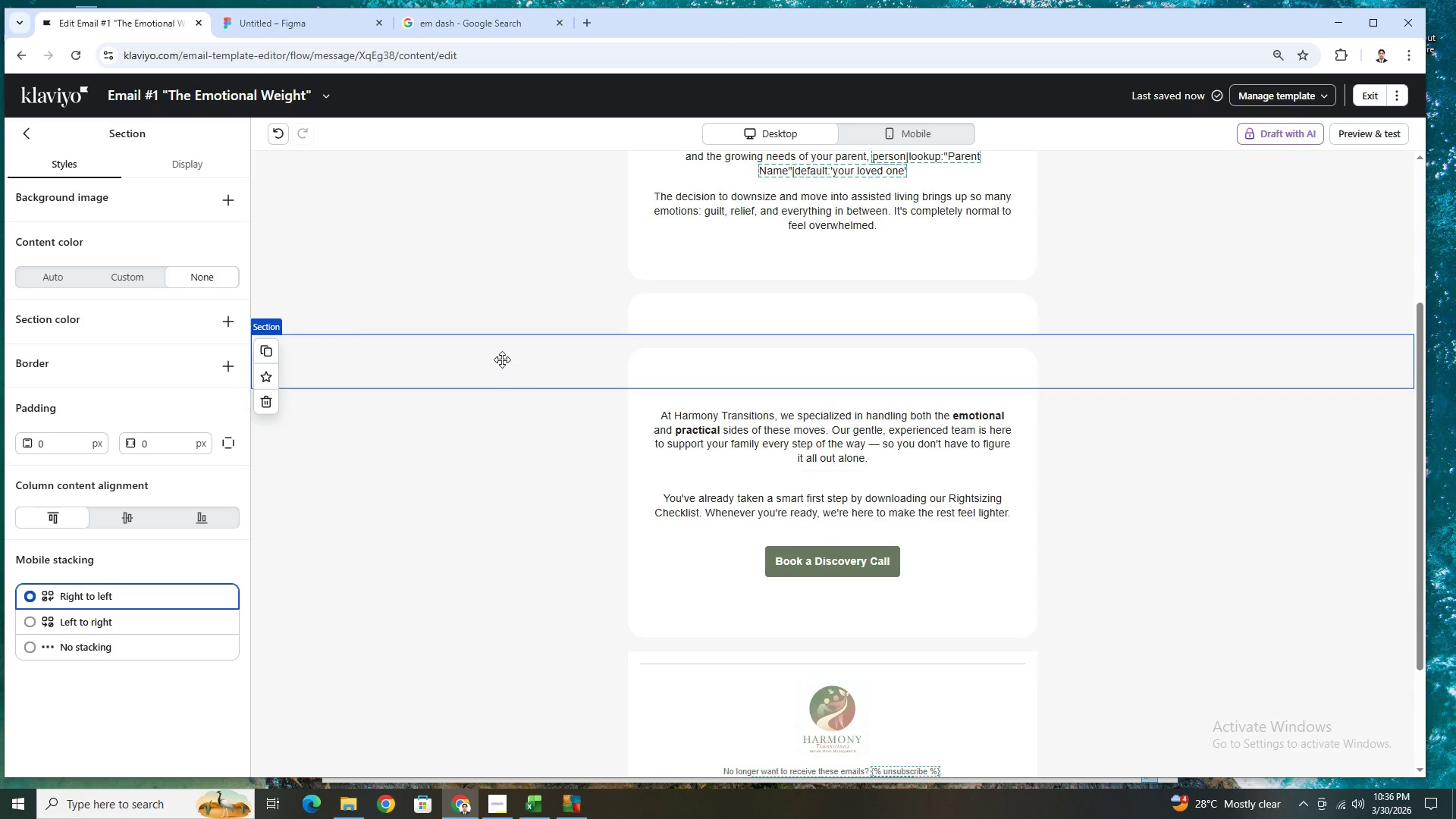 
left_click_drag(start_coordinate=[534, 310], to_coordinate=[557, 667])
 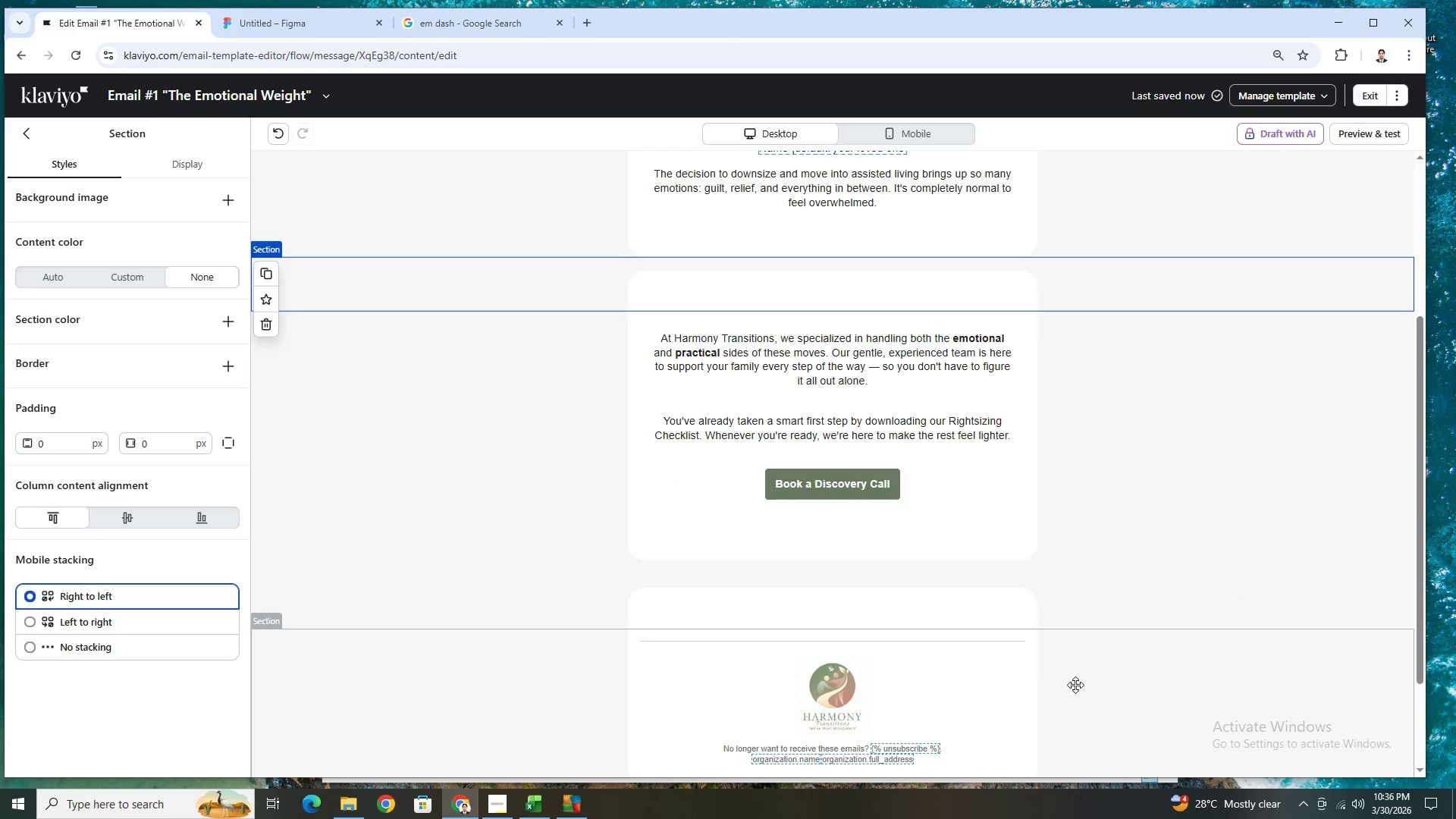 
scroll: coordinate [1125, 716], scroll_direction: down, amount: 3.0
 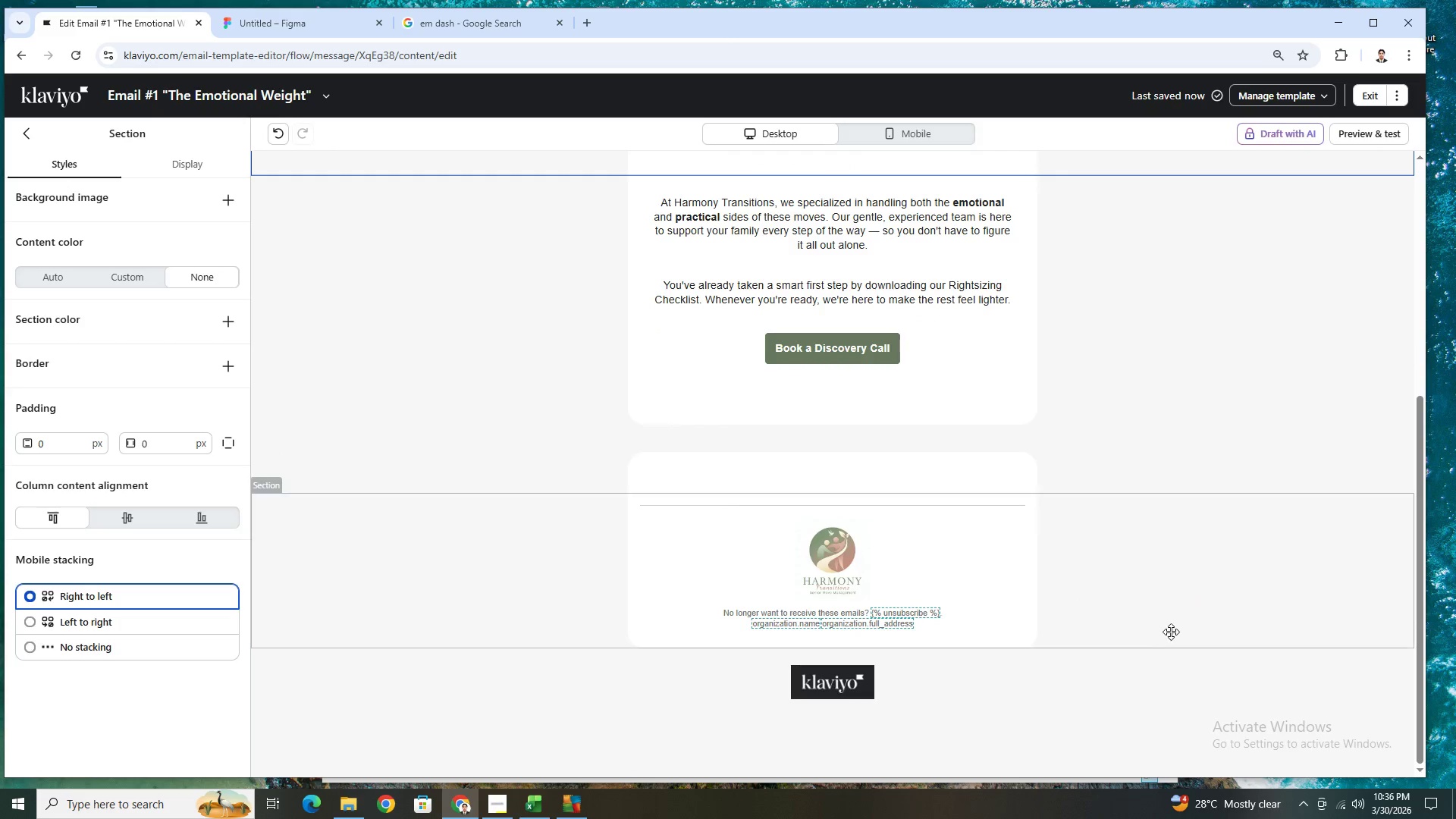 
left_click([1171, 631])
 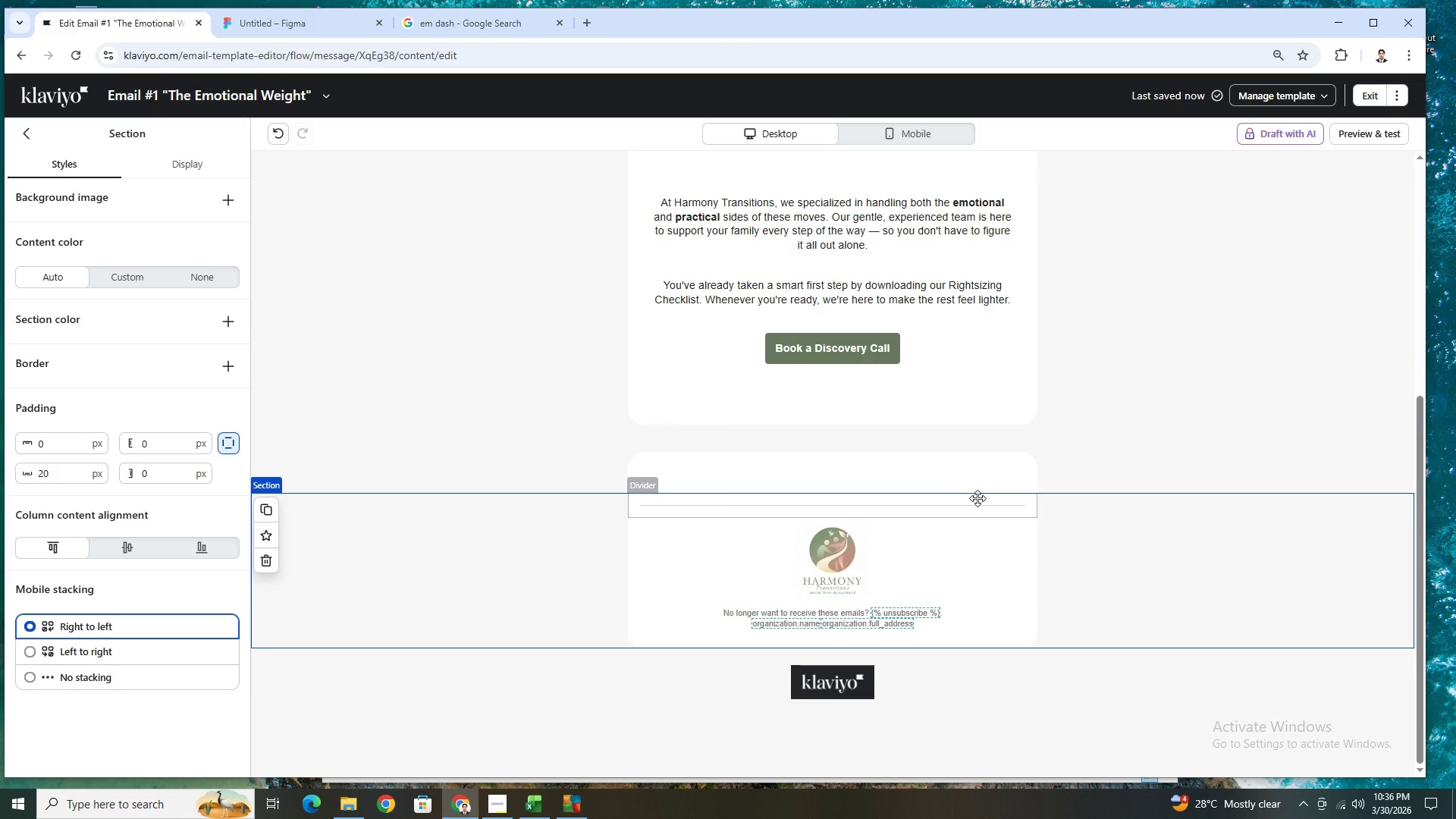 
left_click([977, 498])
 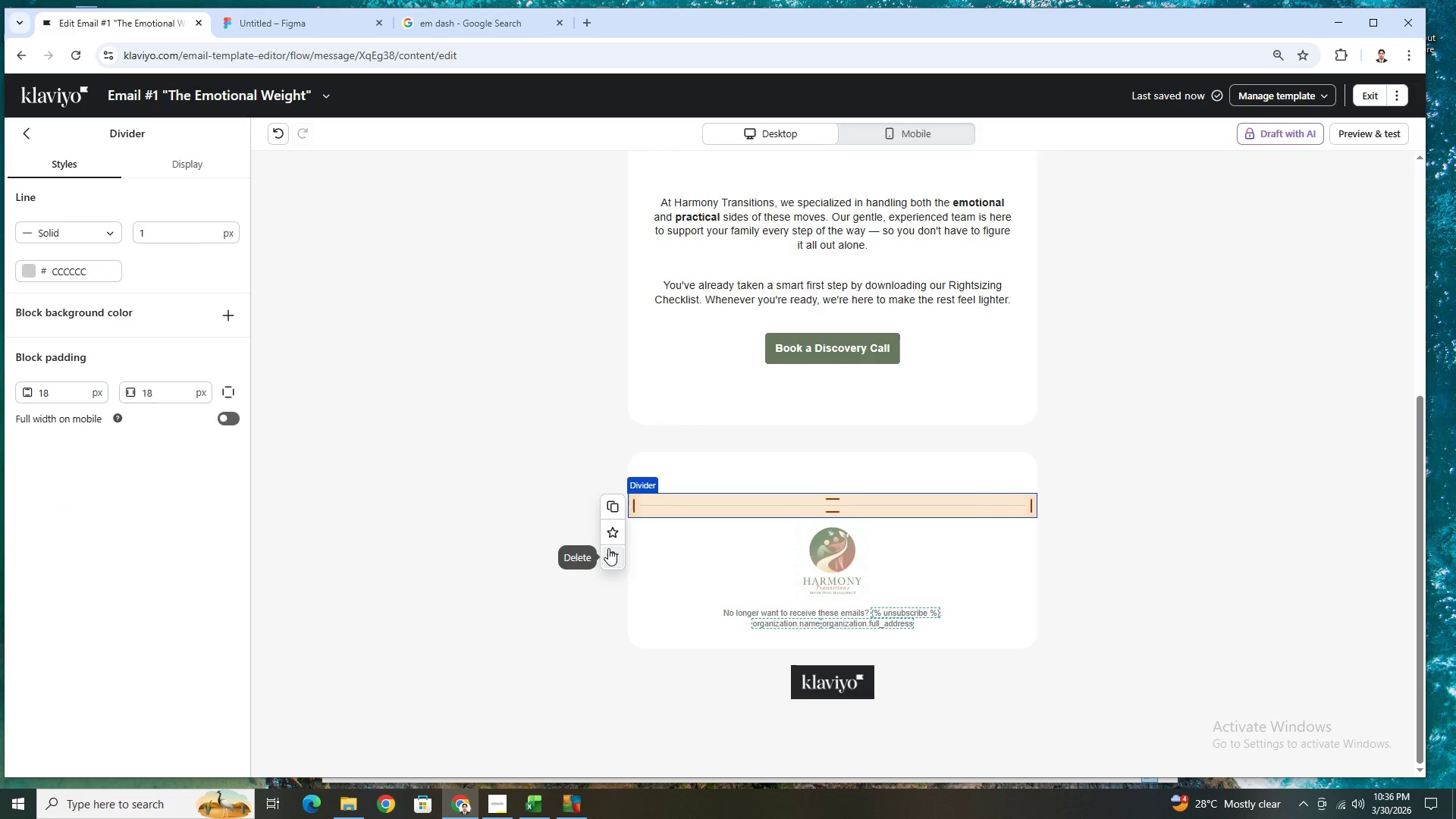 
left_click([610, 551])
 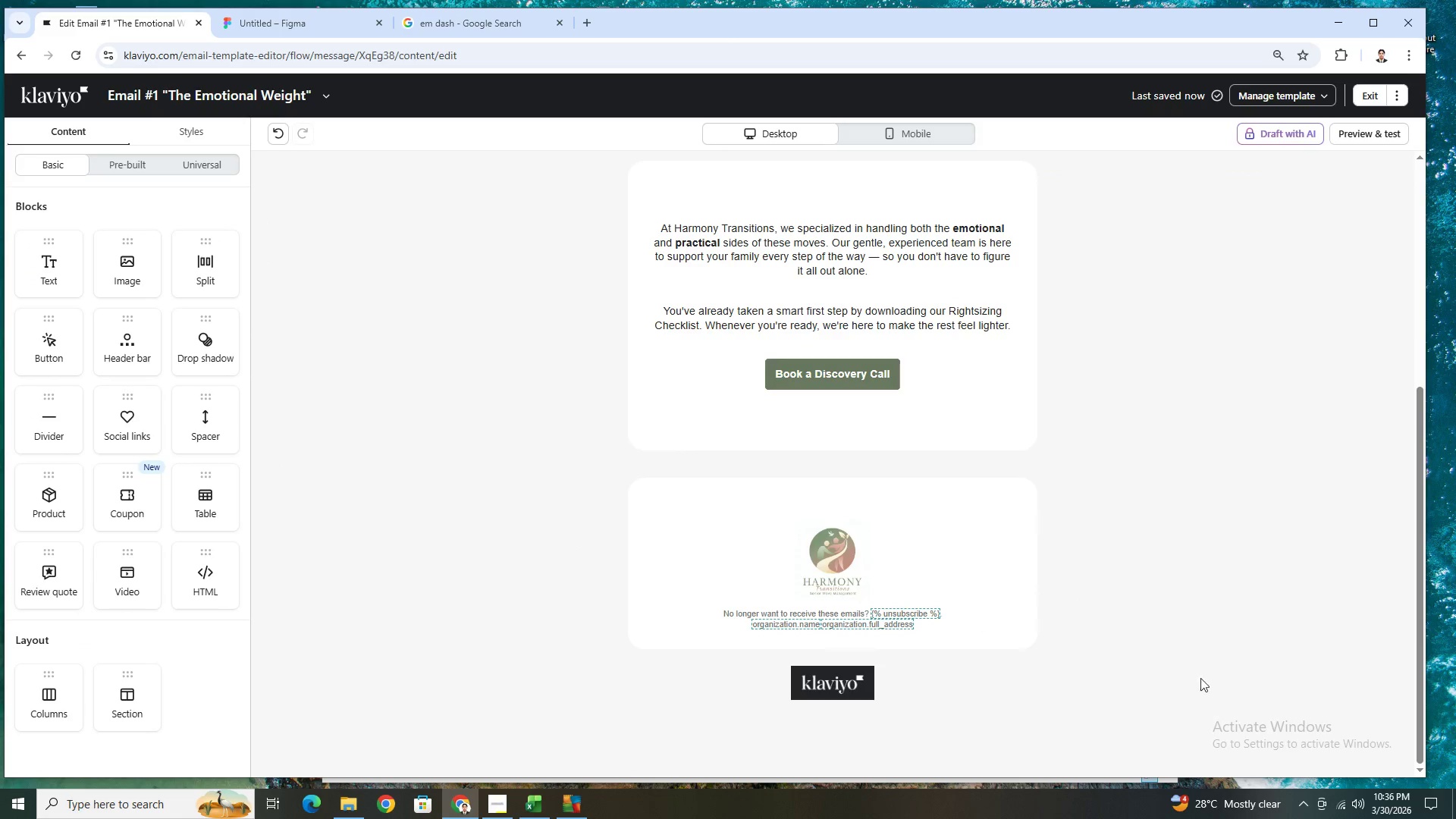 
scroll: coordinate [1176, 639], scroll_direction: up, amount: 2.0
 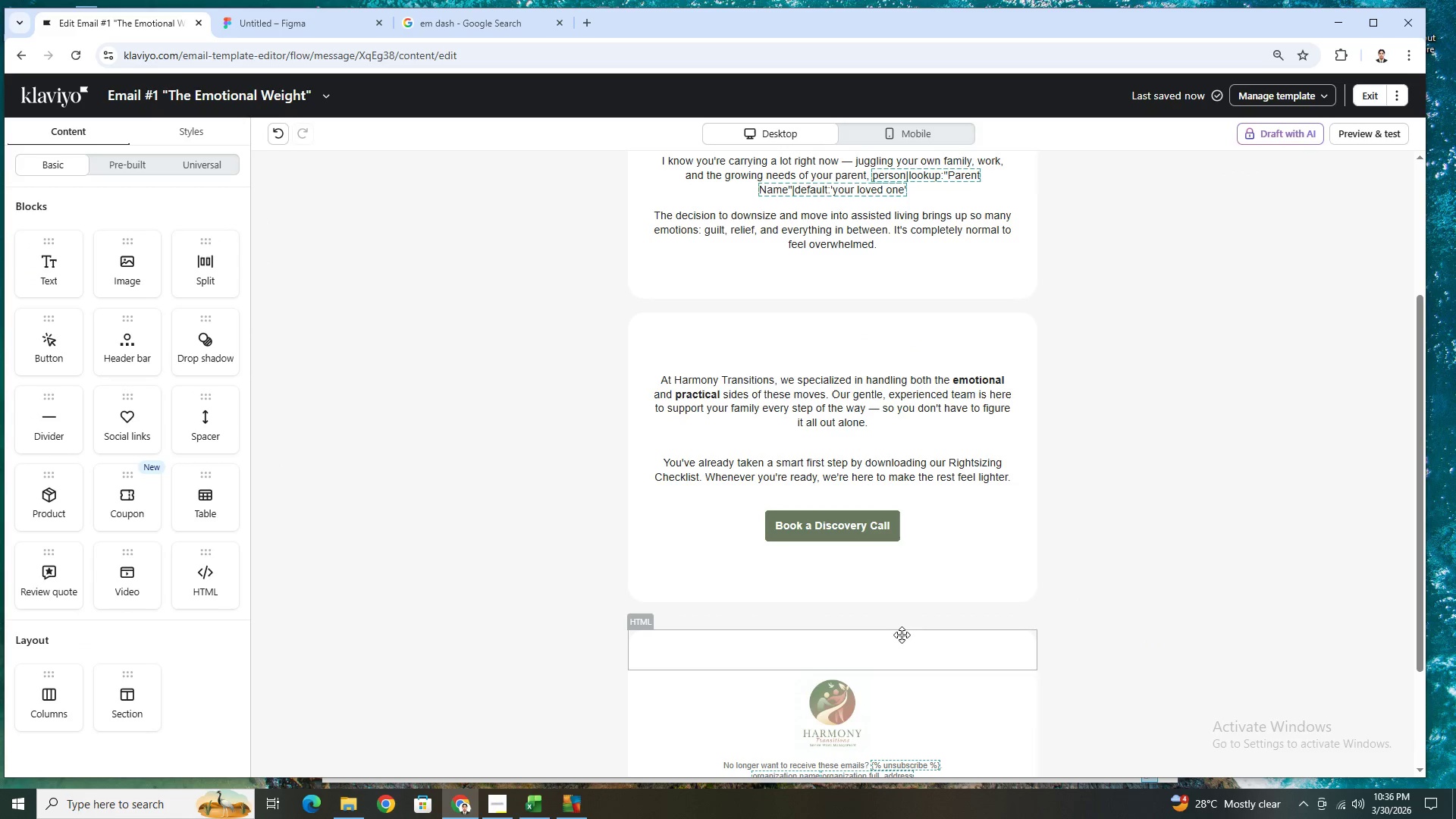 
left_click([905, 639])
 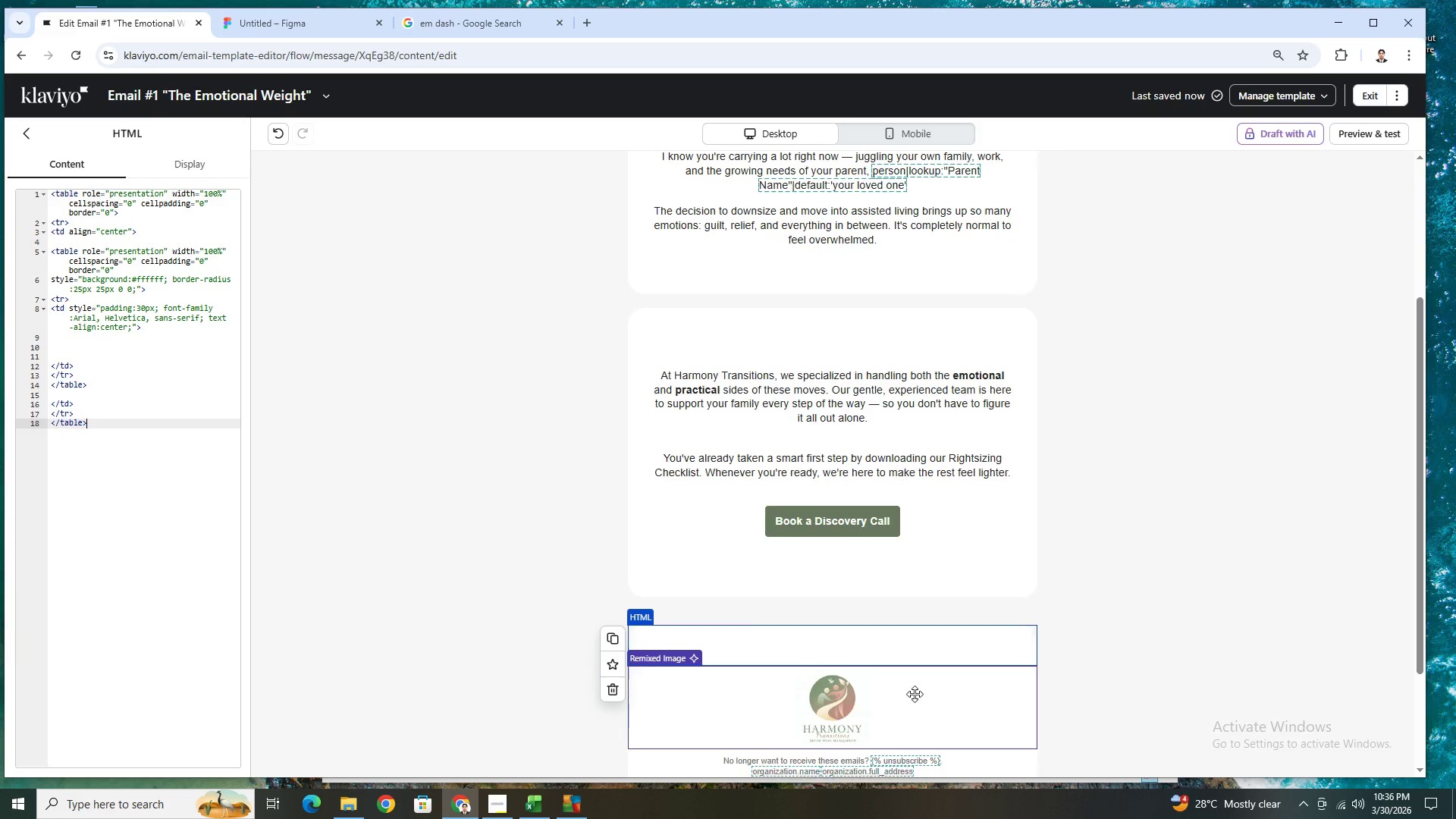 
scroll: coordinate [915, 694], scroll_direction: down, amount: 1.0
 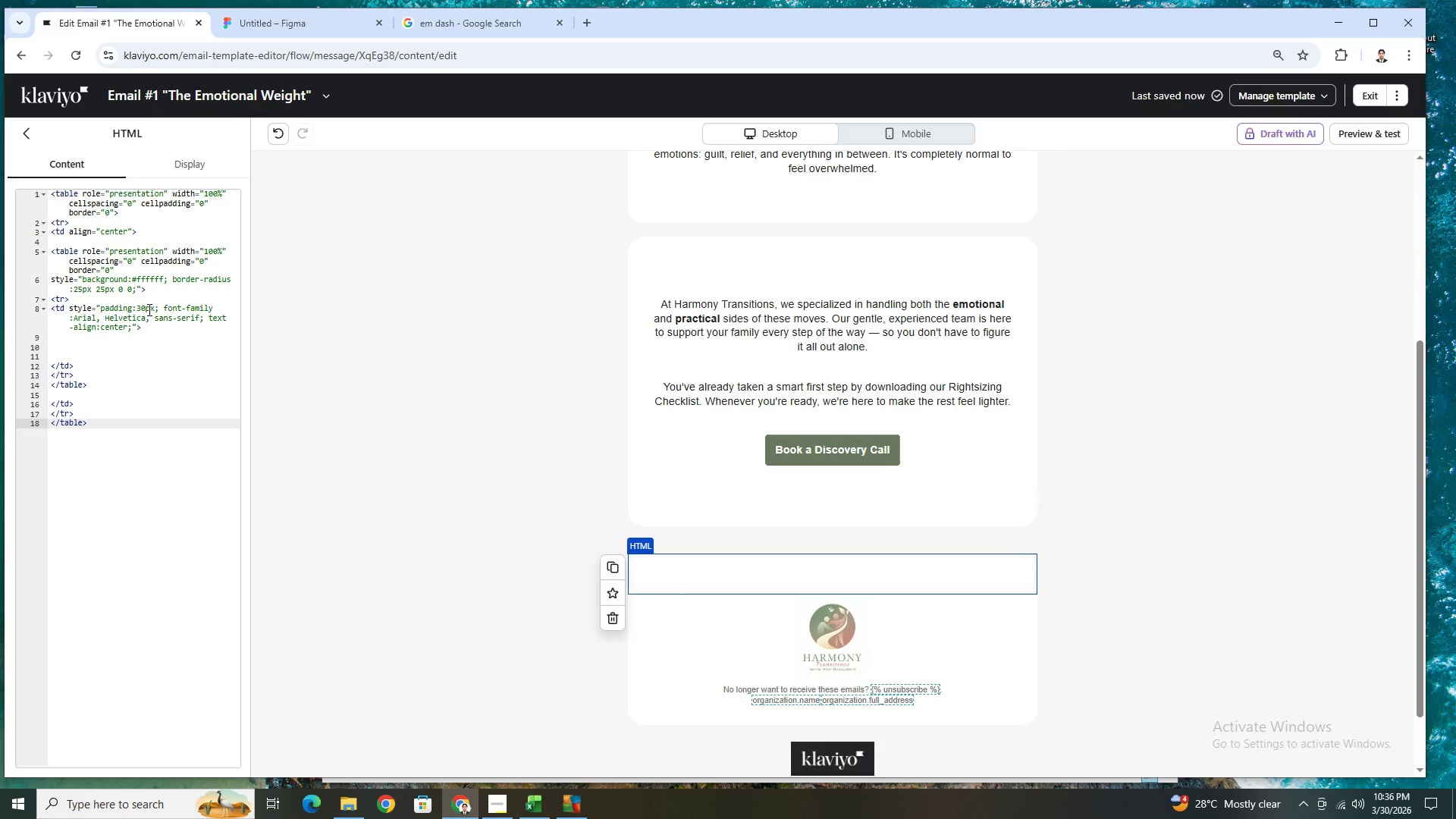 
wait(5.2)
 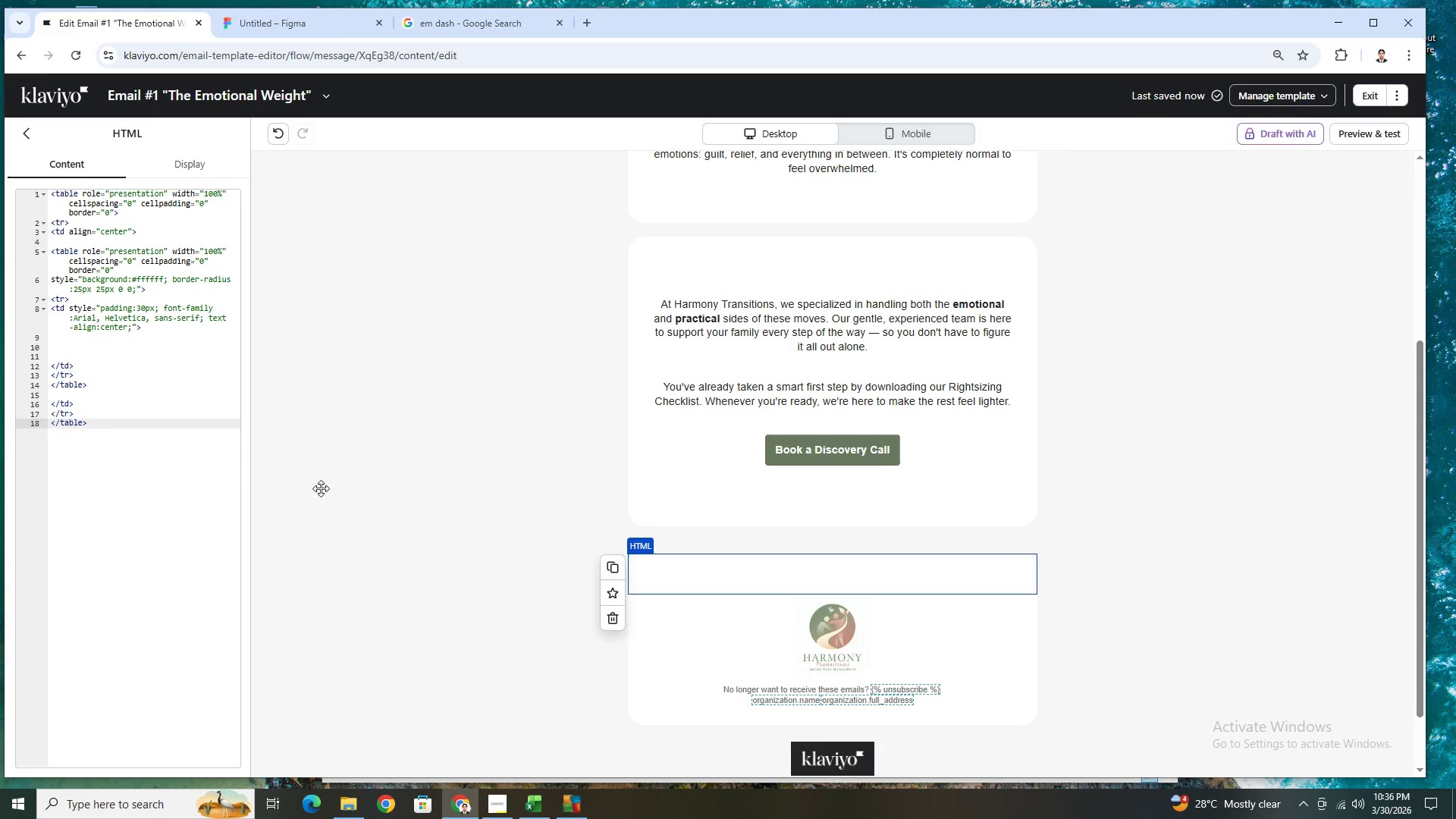 
left_click([143, 309])
 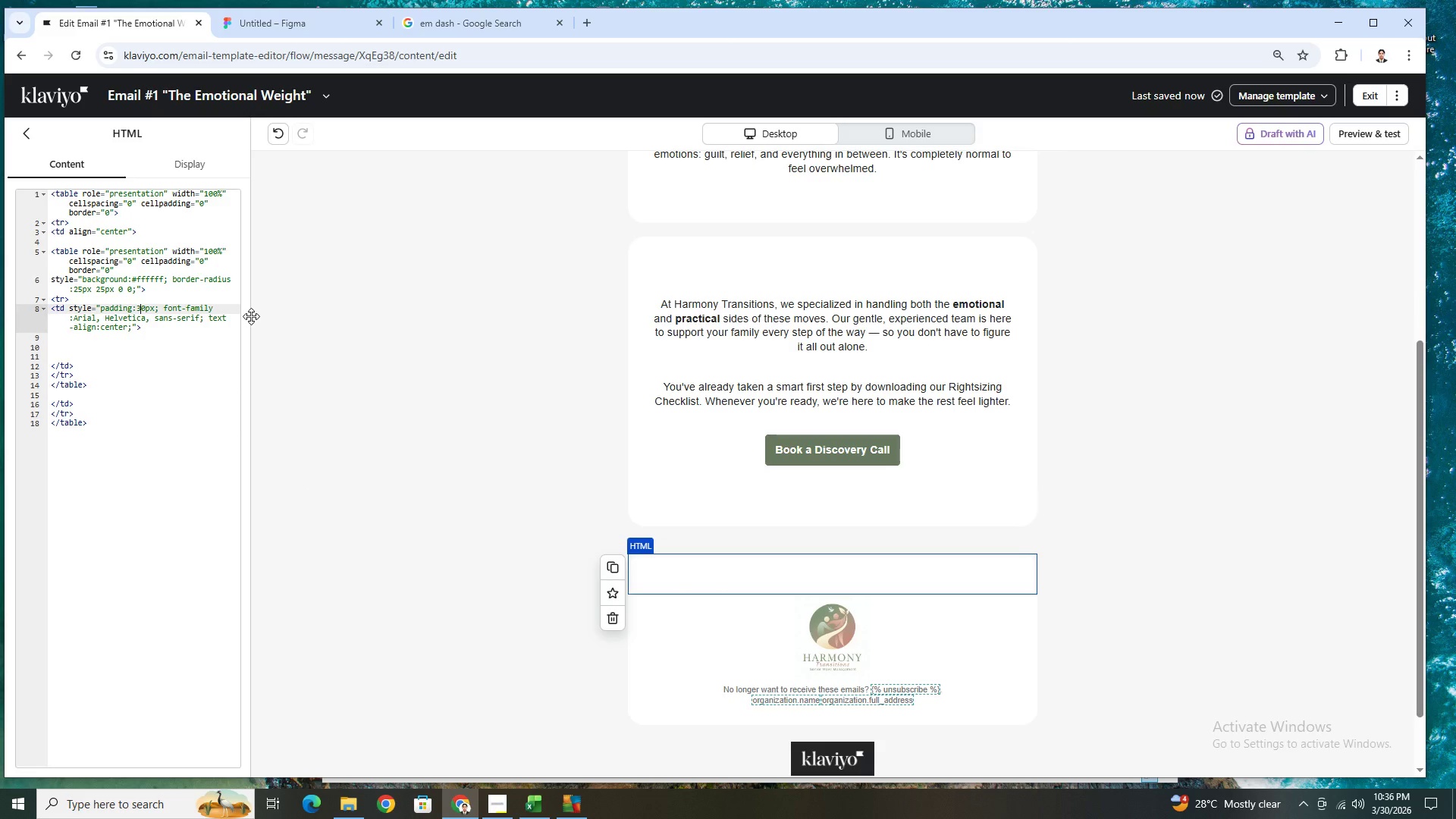 
key(Backspace)
 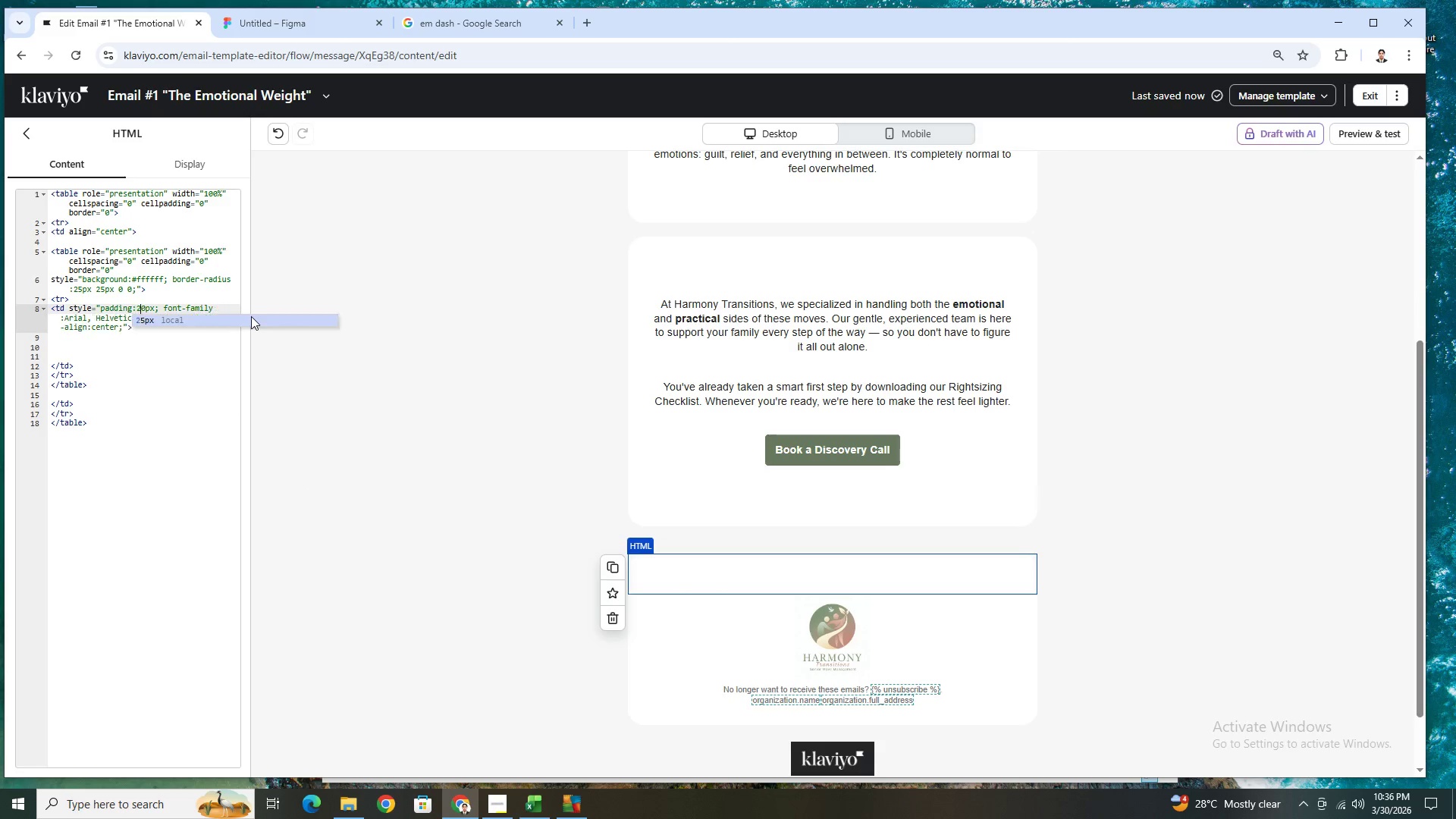 
key(2)
 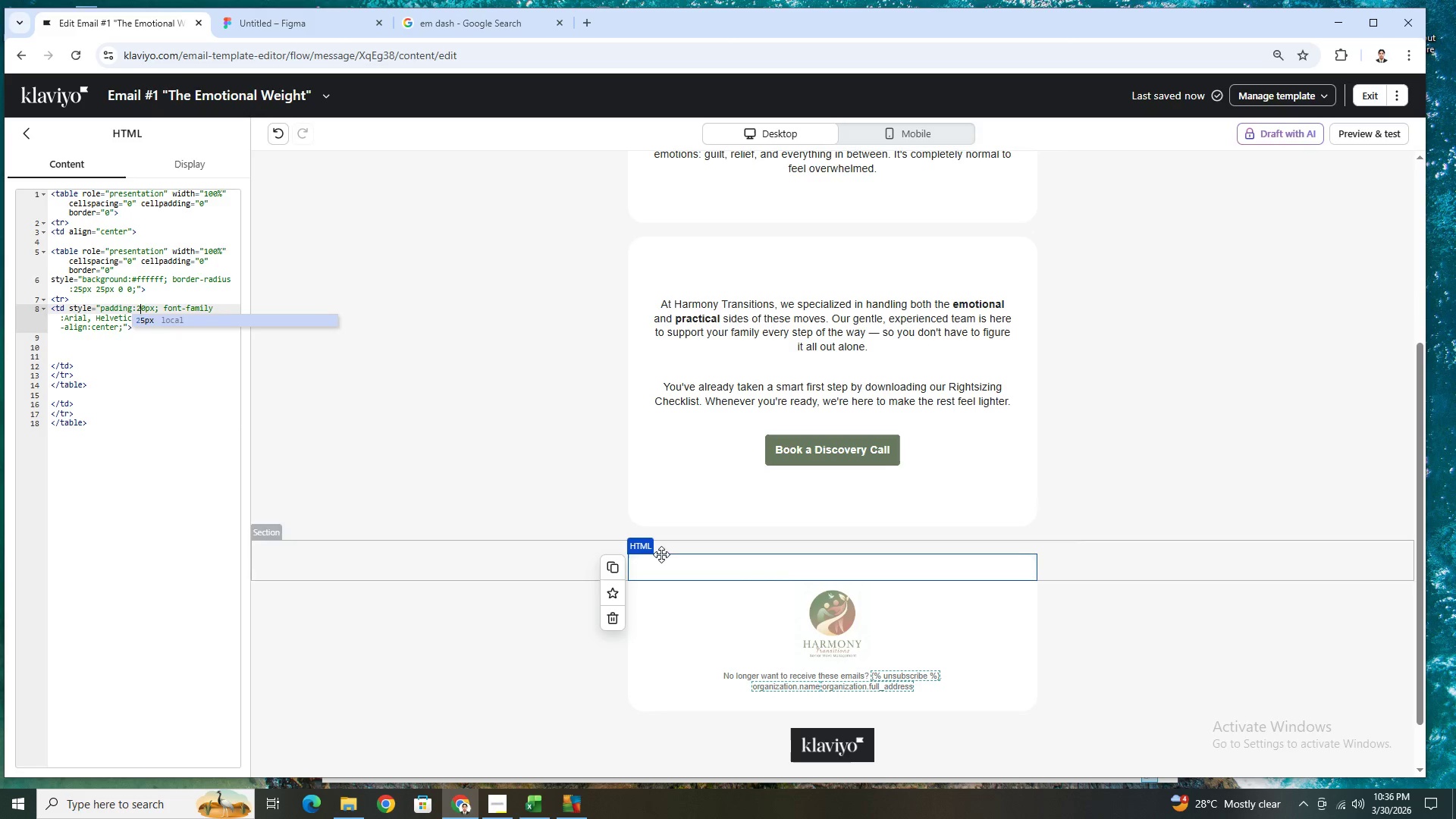 
left_click([1060, 643])
 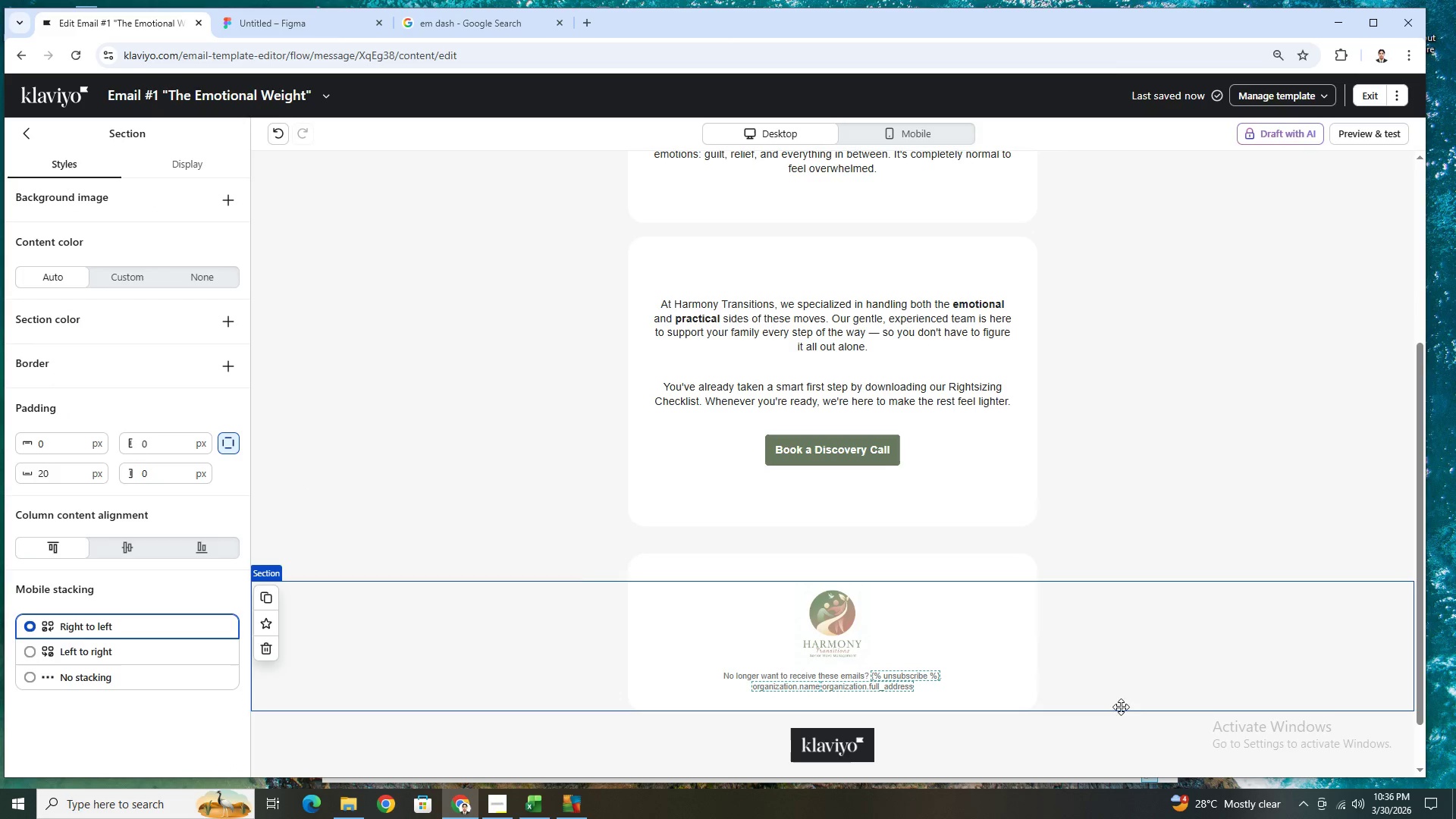 
scroll: coordinate [1119, 695], scroll_direction: up, amount: 1.0
 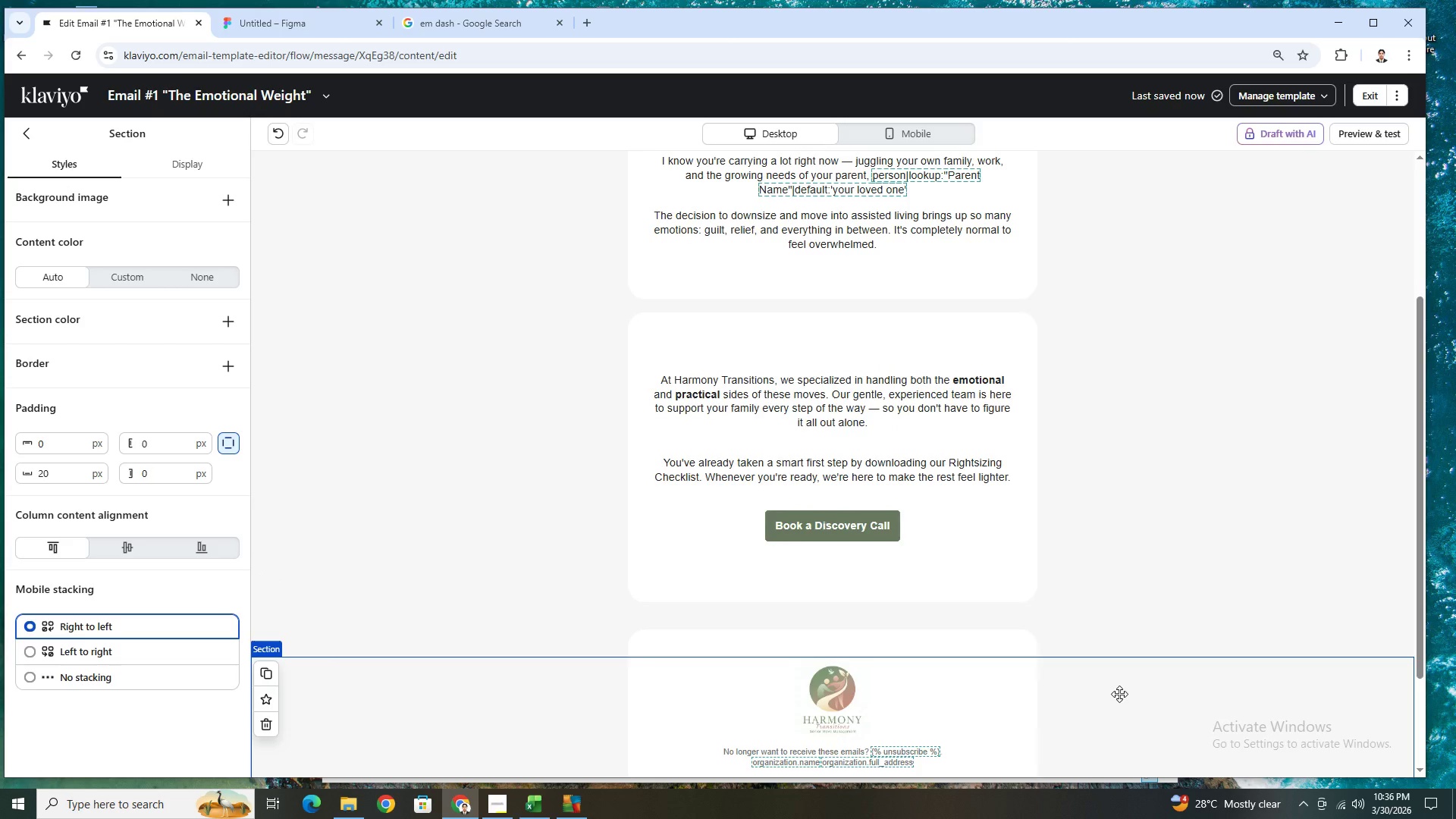 
scroll: coordinate [1119, 694], scroll_direction: down, amount: 1.0
 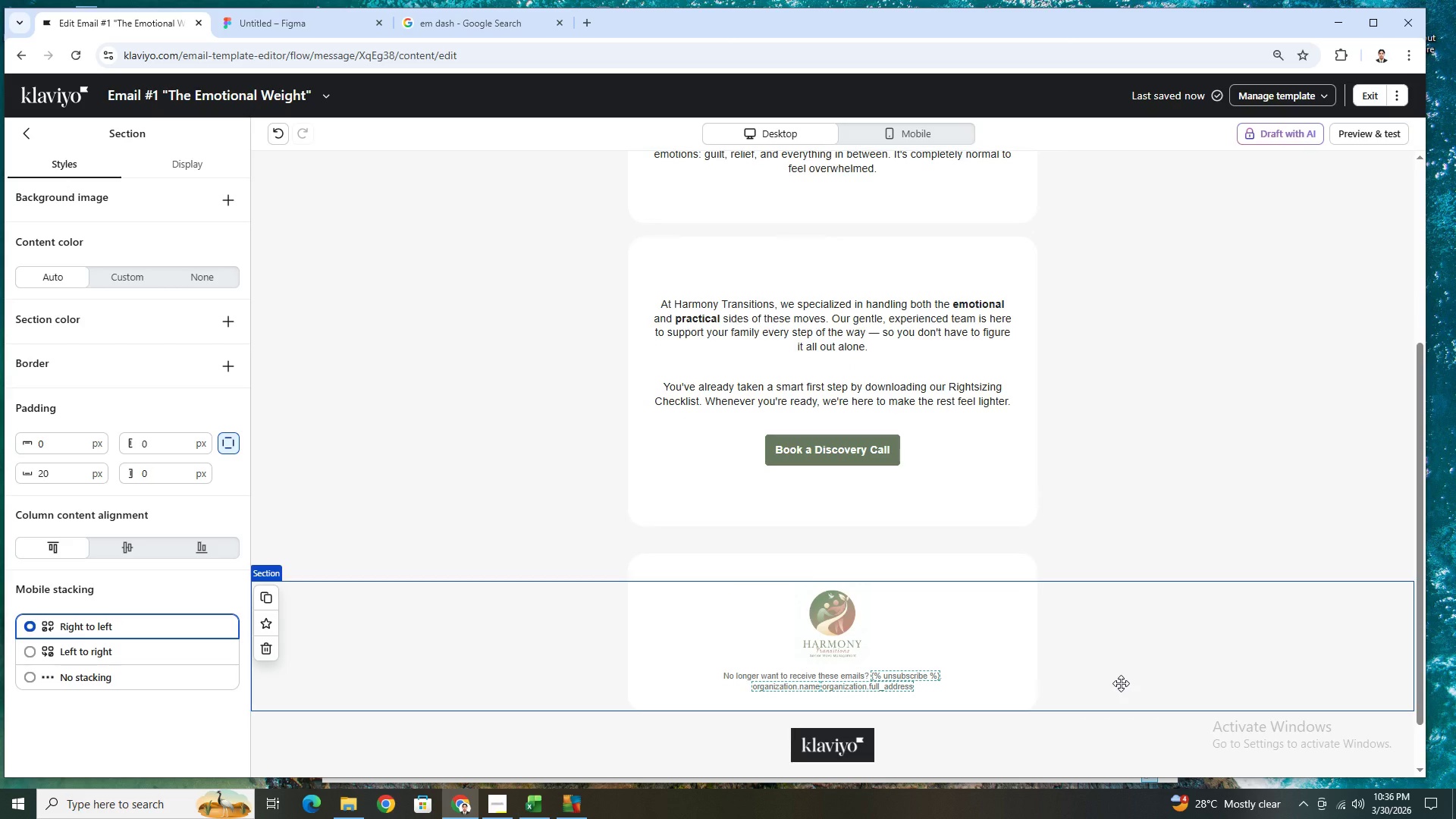 
scroll: coordinate [1121, 683], scroll_direction: up, amount: 2.0
 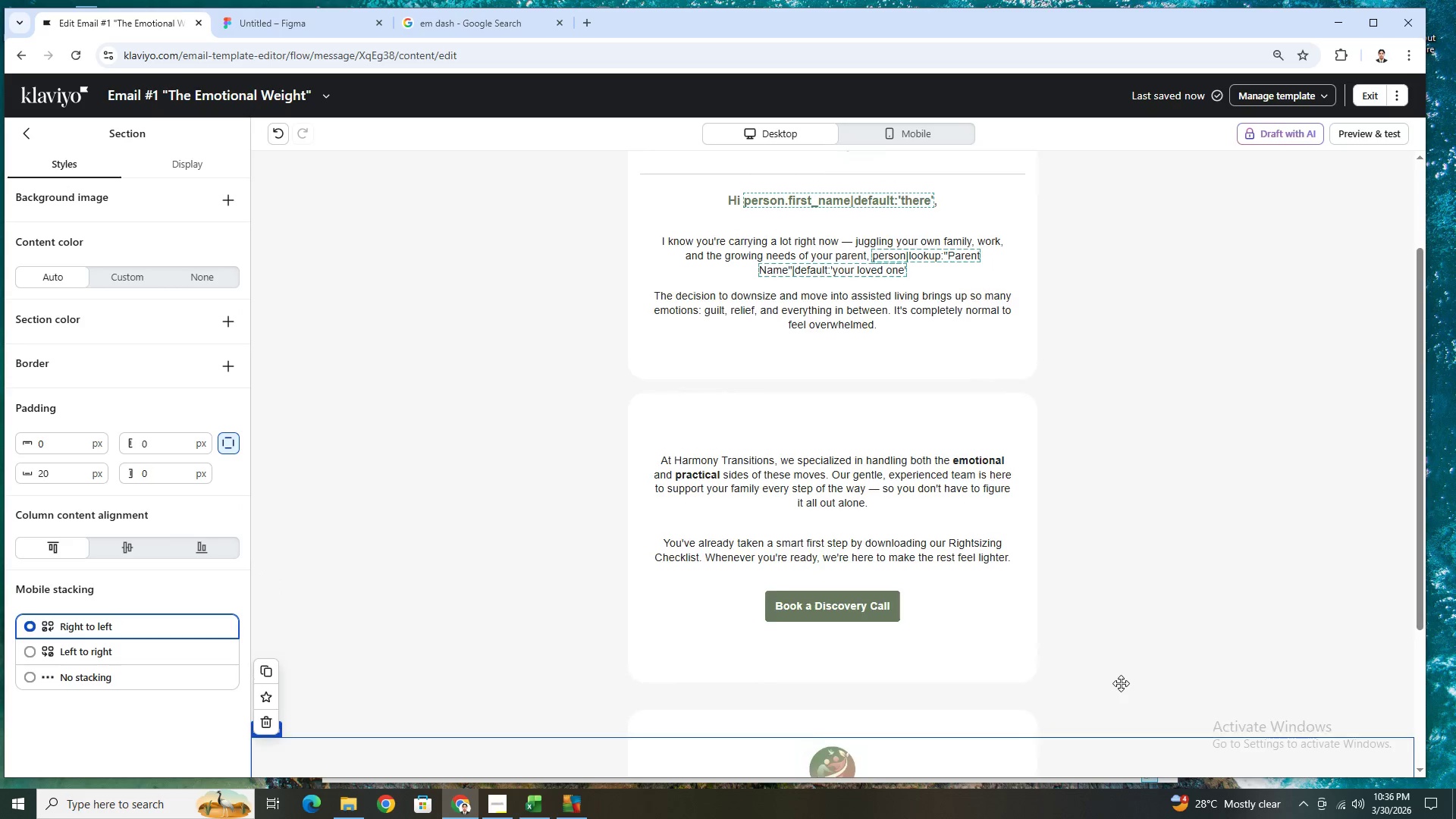 
scroll: coordinate [1121, 683], scroll_direction: down, amount: 3.0
 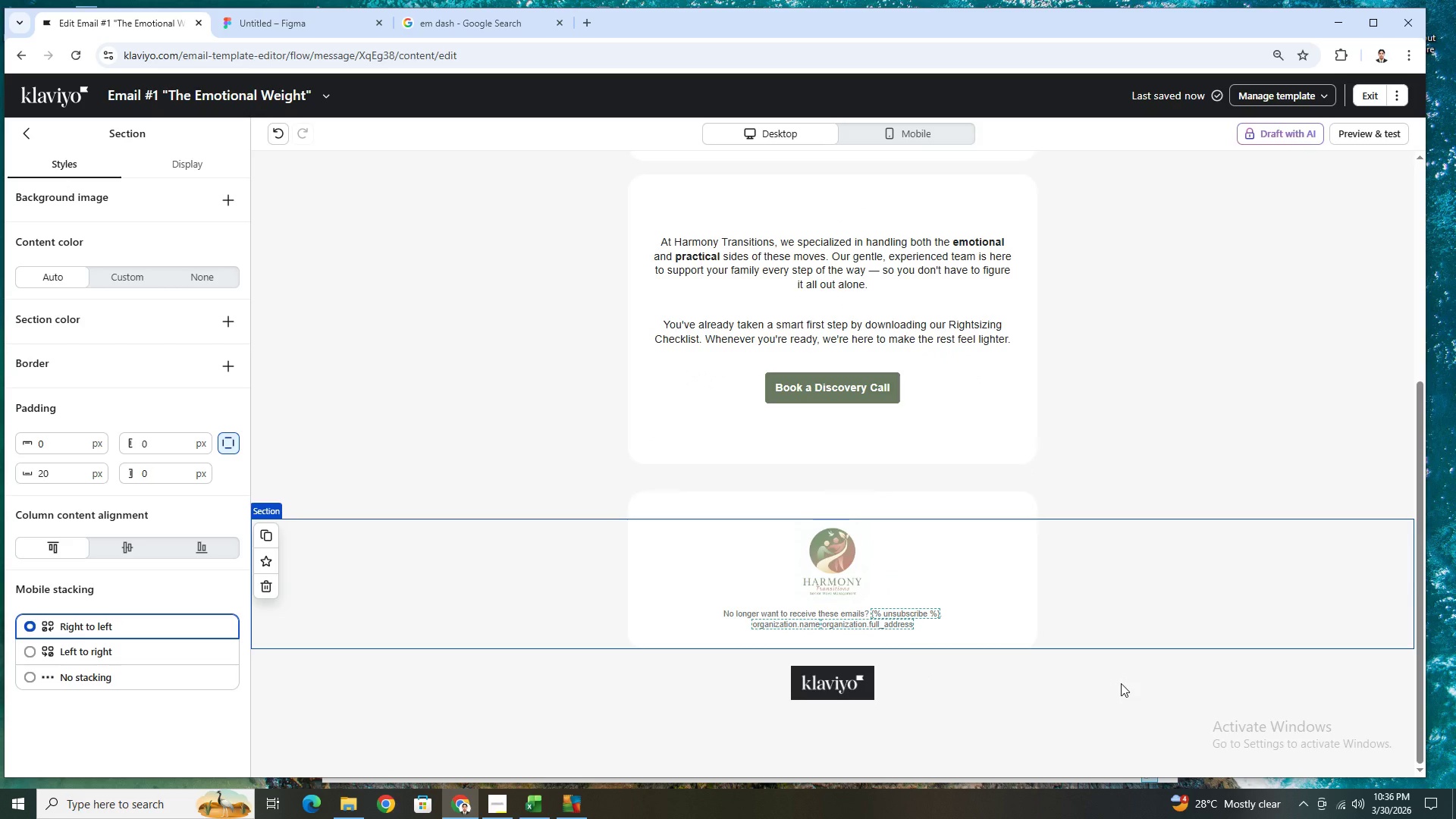 
scroll: coordinate [1121, 683], scroll_direction: up, amount: 6.0
 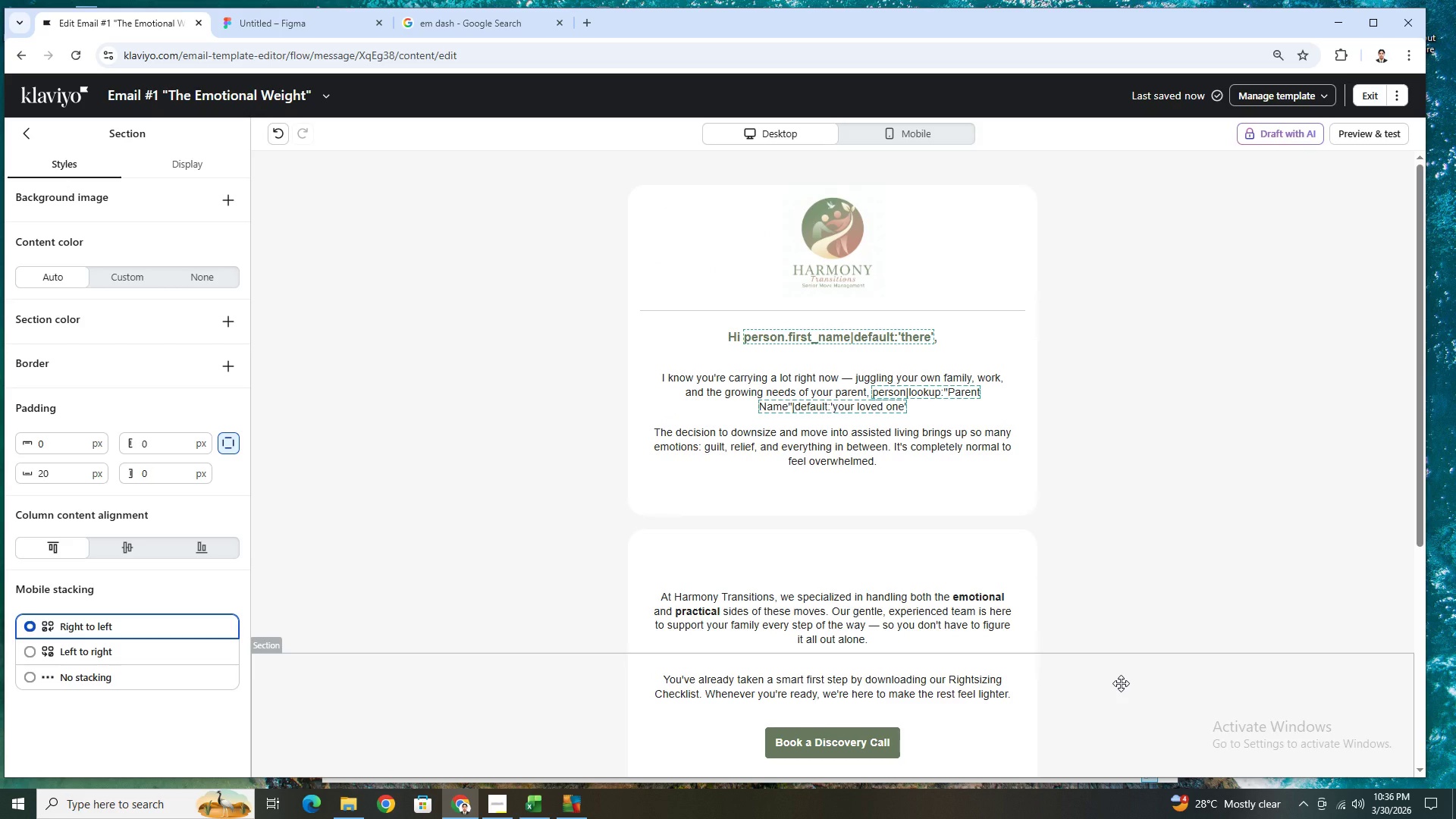 
scroll: coordinate [1121, 683], scroll_direction: down, amount: 6.0
 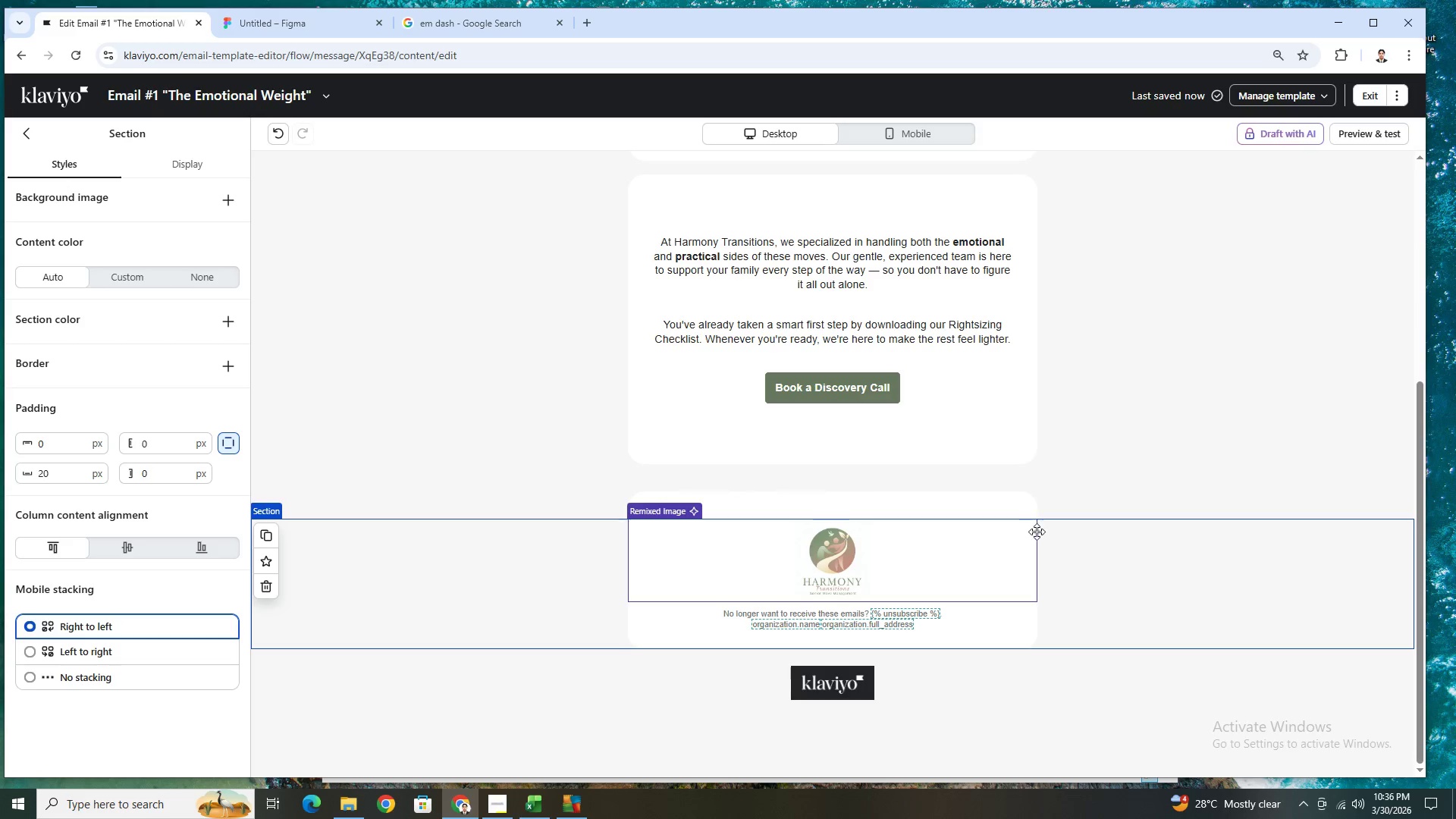 
scroll: coordinate [1200, 561], scroll_direction: up, amount: 2.0
 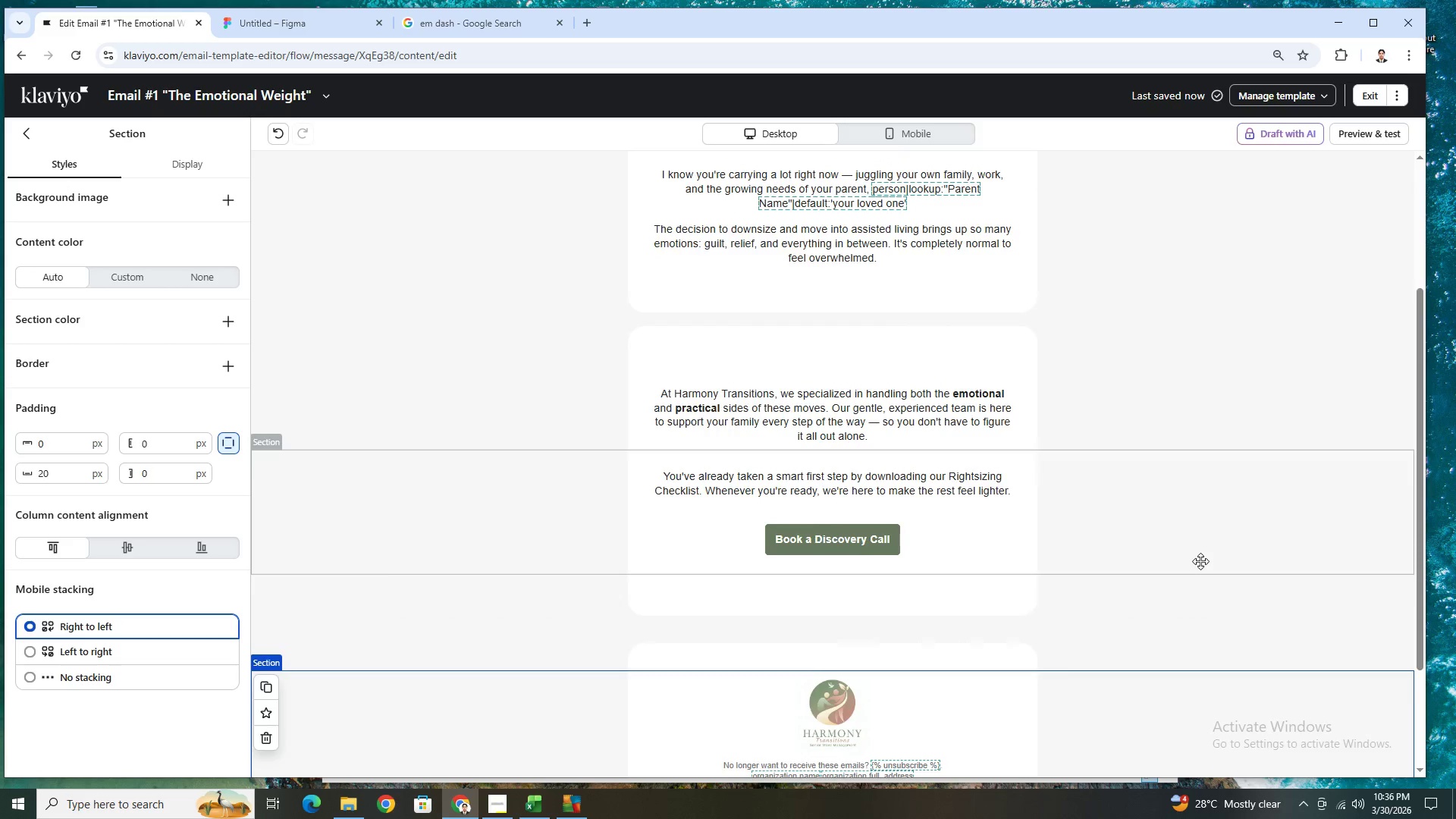 
scroll: coordinate [1200, 561], scroll_direction: down, amount: 2.0
 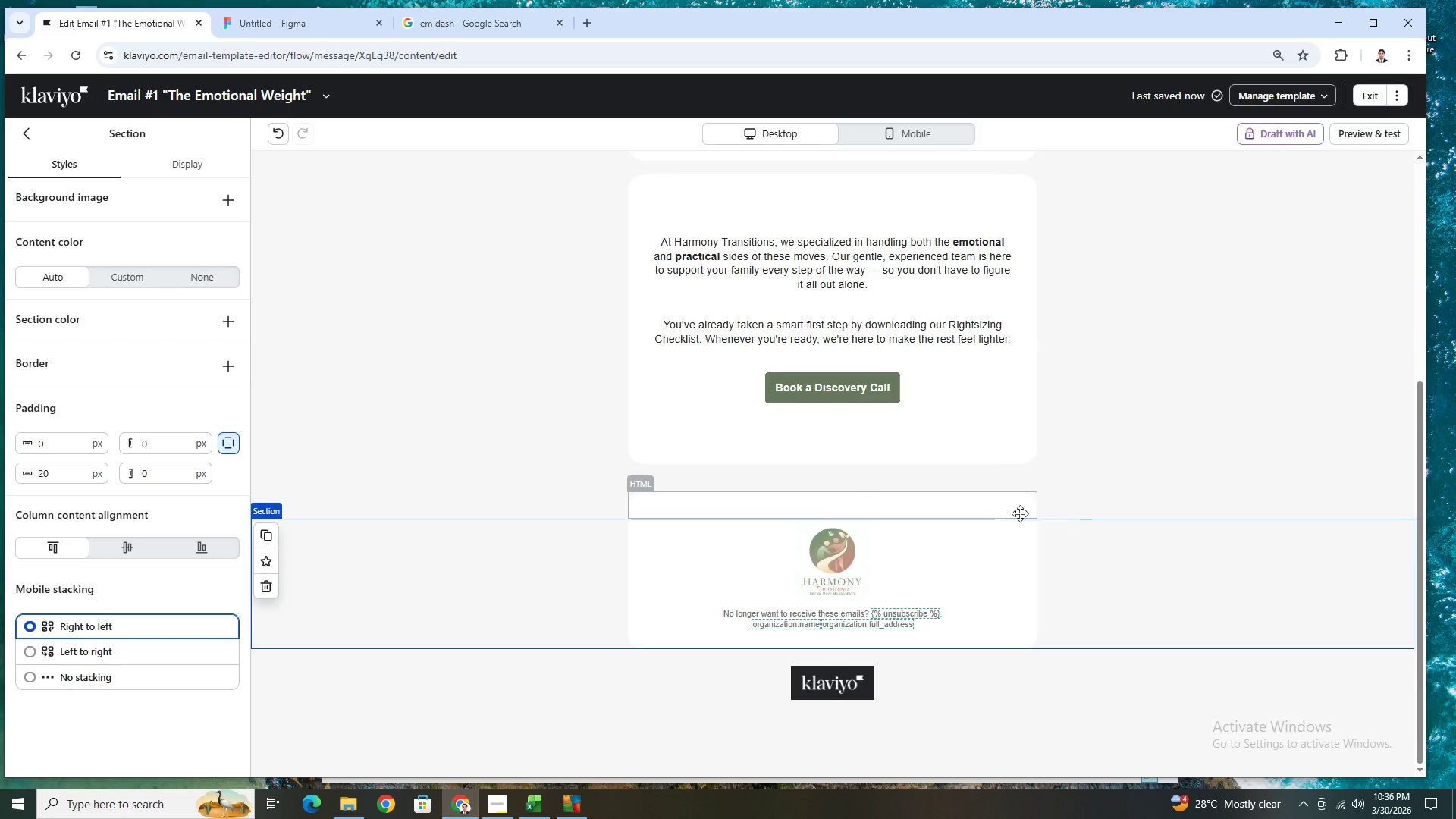 
scroll: coordinate [1106, 552], scroll_direction: up, amount: 6.0
 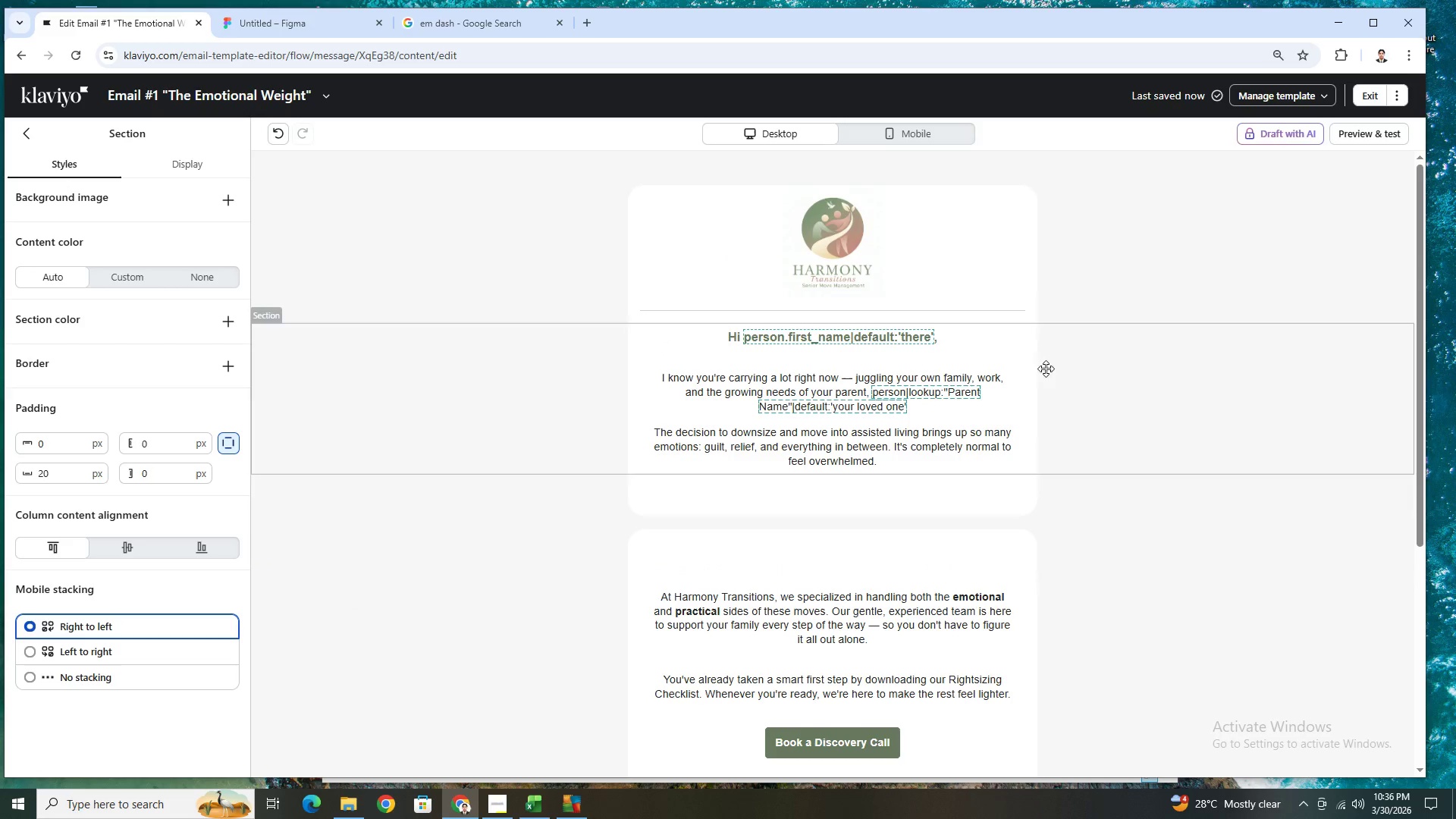 
left_click([824, 221])
 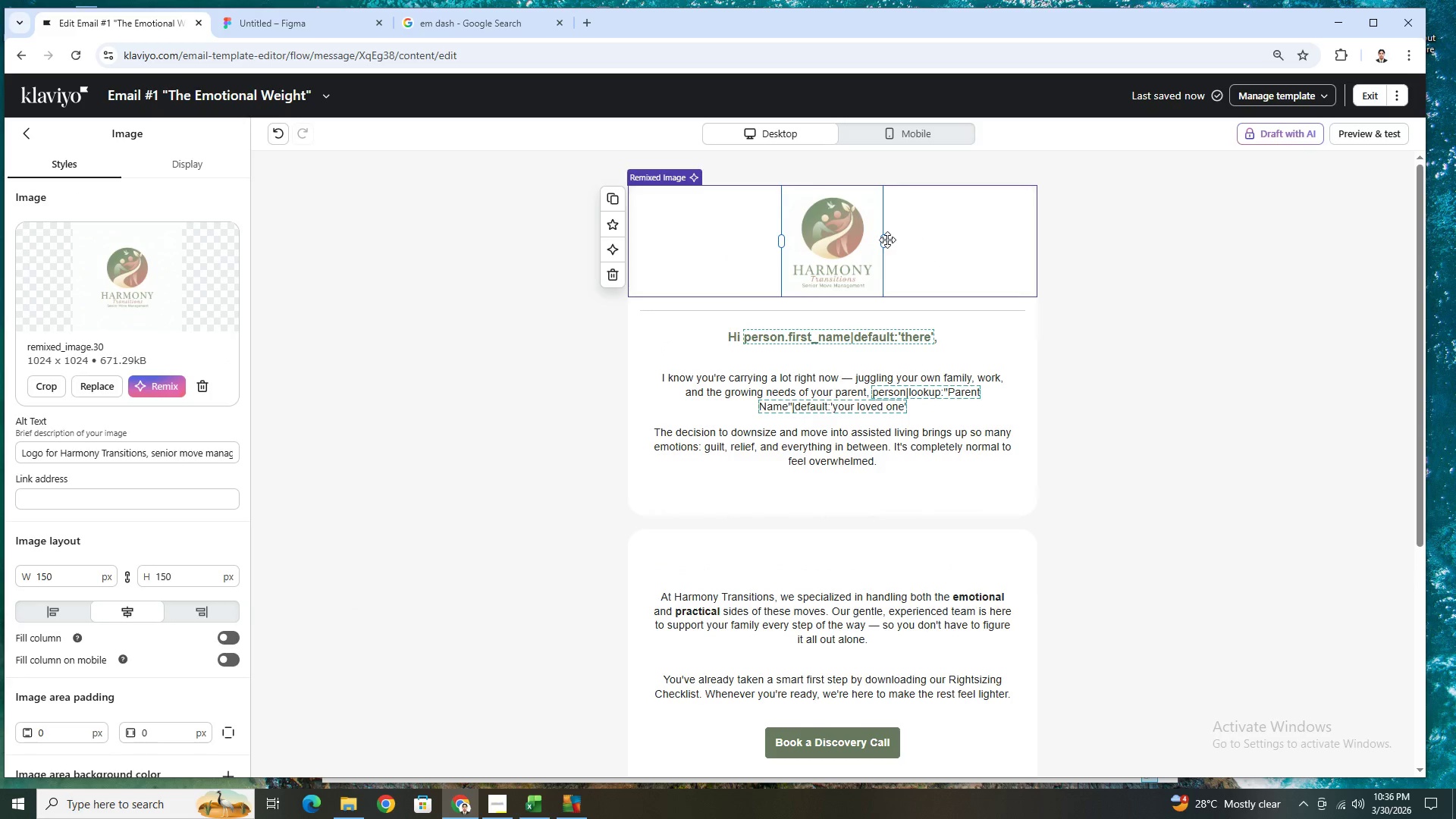 
left_click_drag(start_coordinate=[886, 240], to_coordinate=[869, 242])
 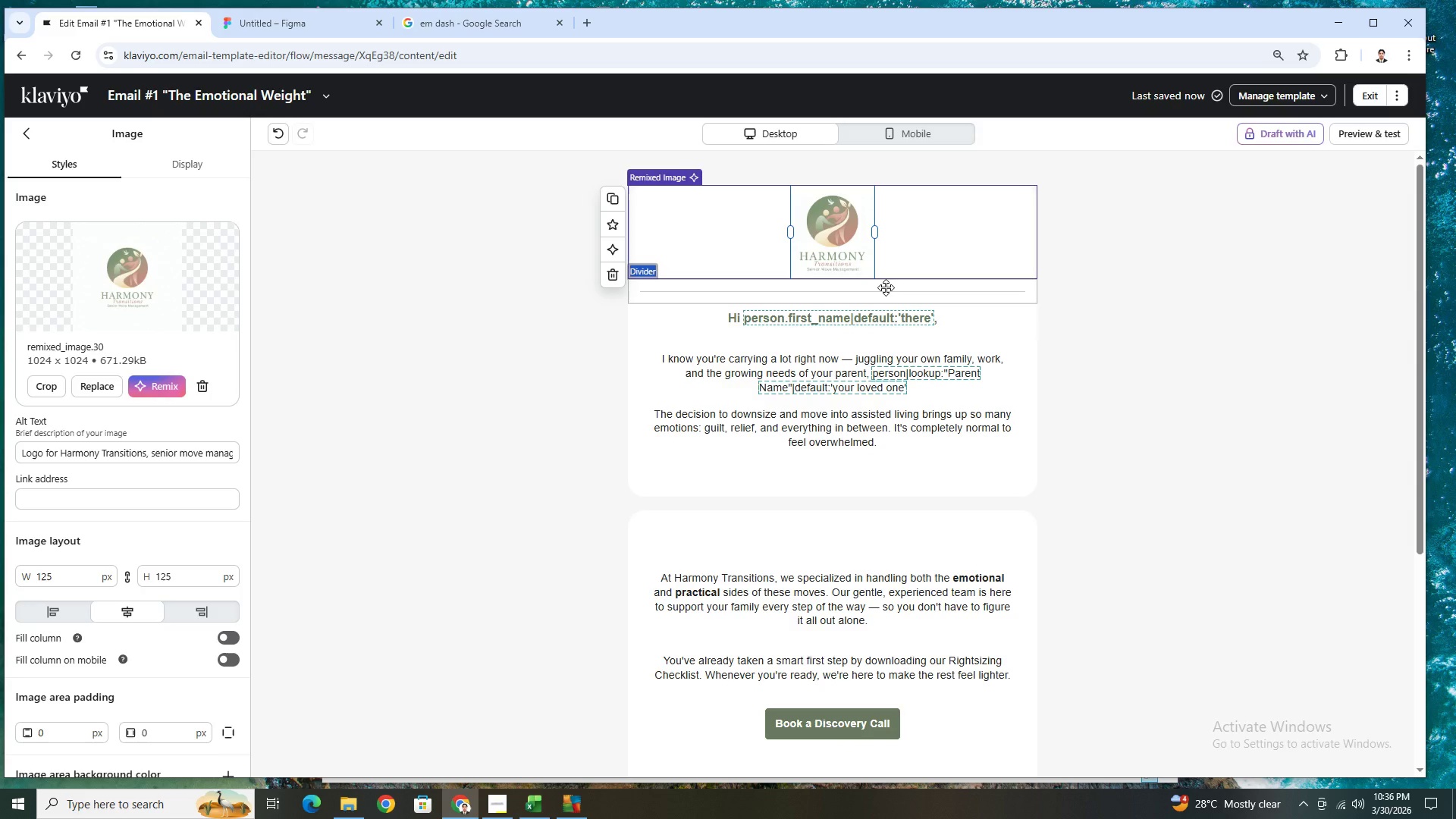 
left_click([886, 288])
 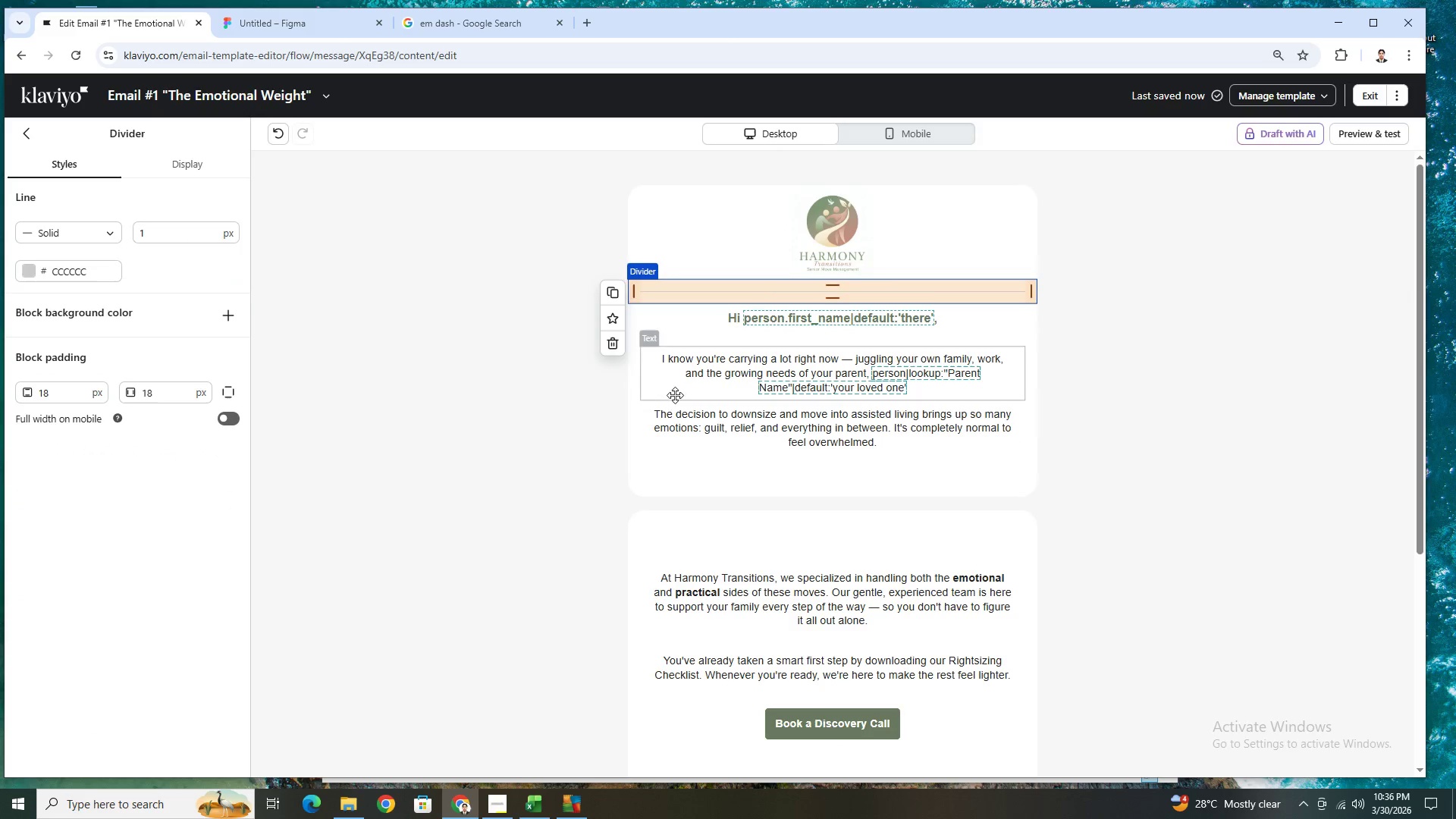 
left_click([608, 346])
 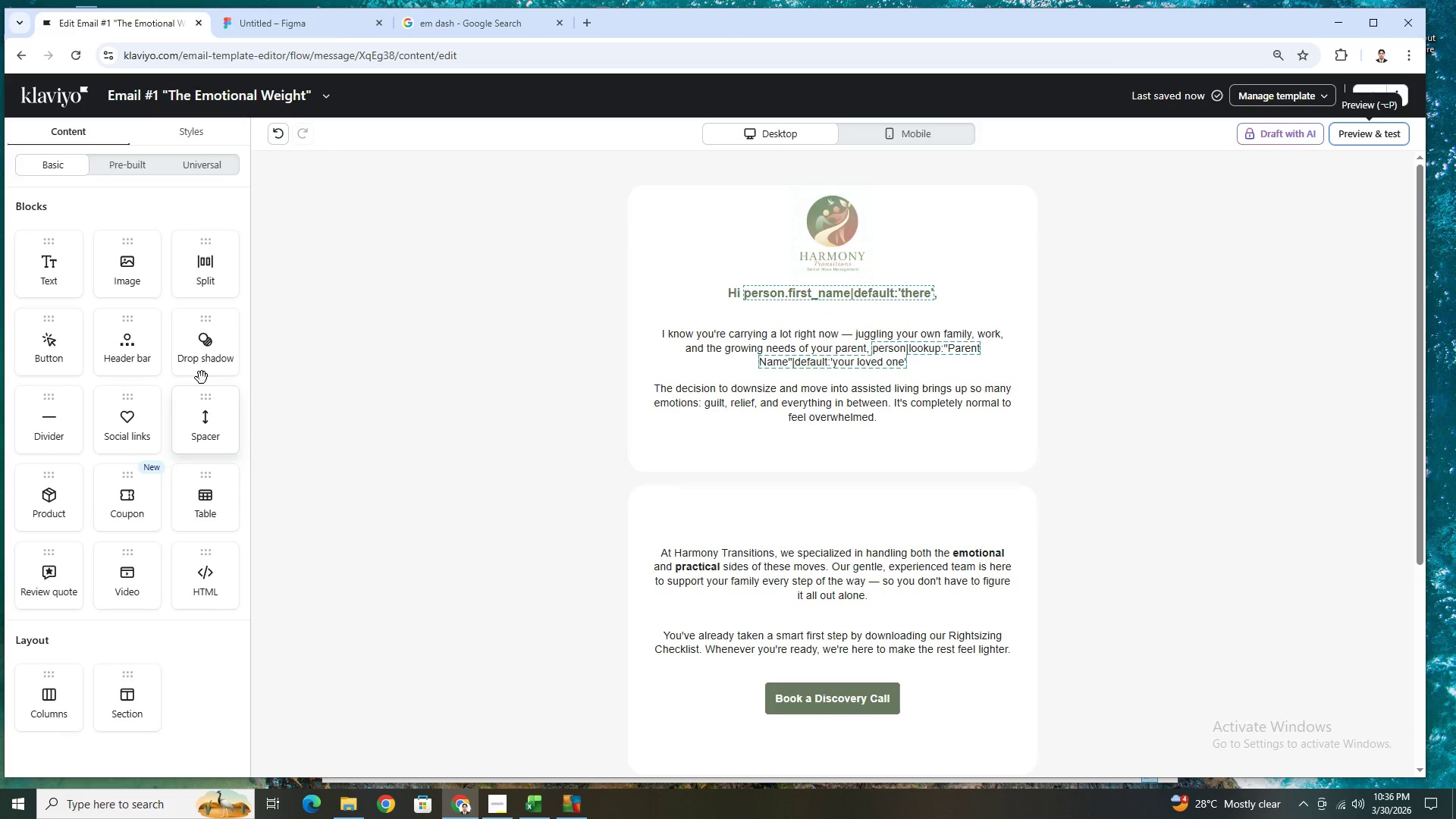 
wait(5.69)
 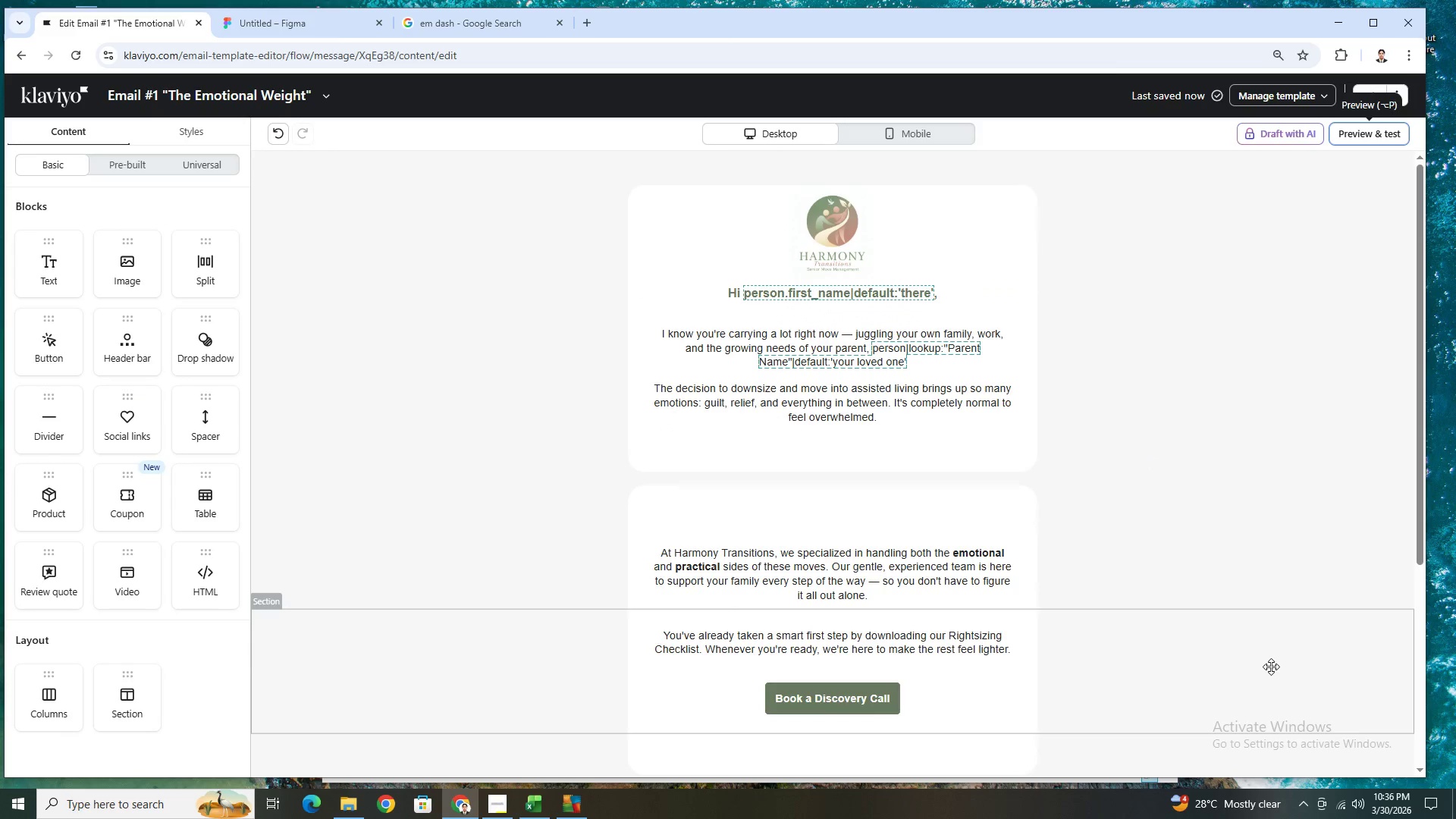 
left_click([271, 133])
 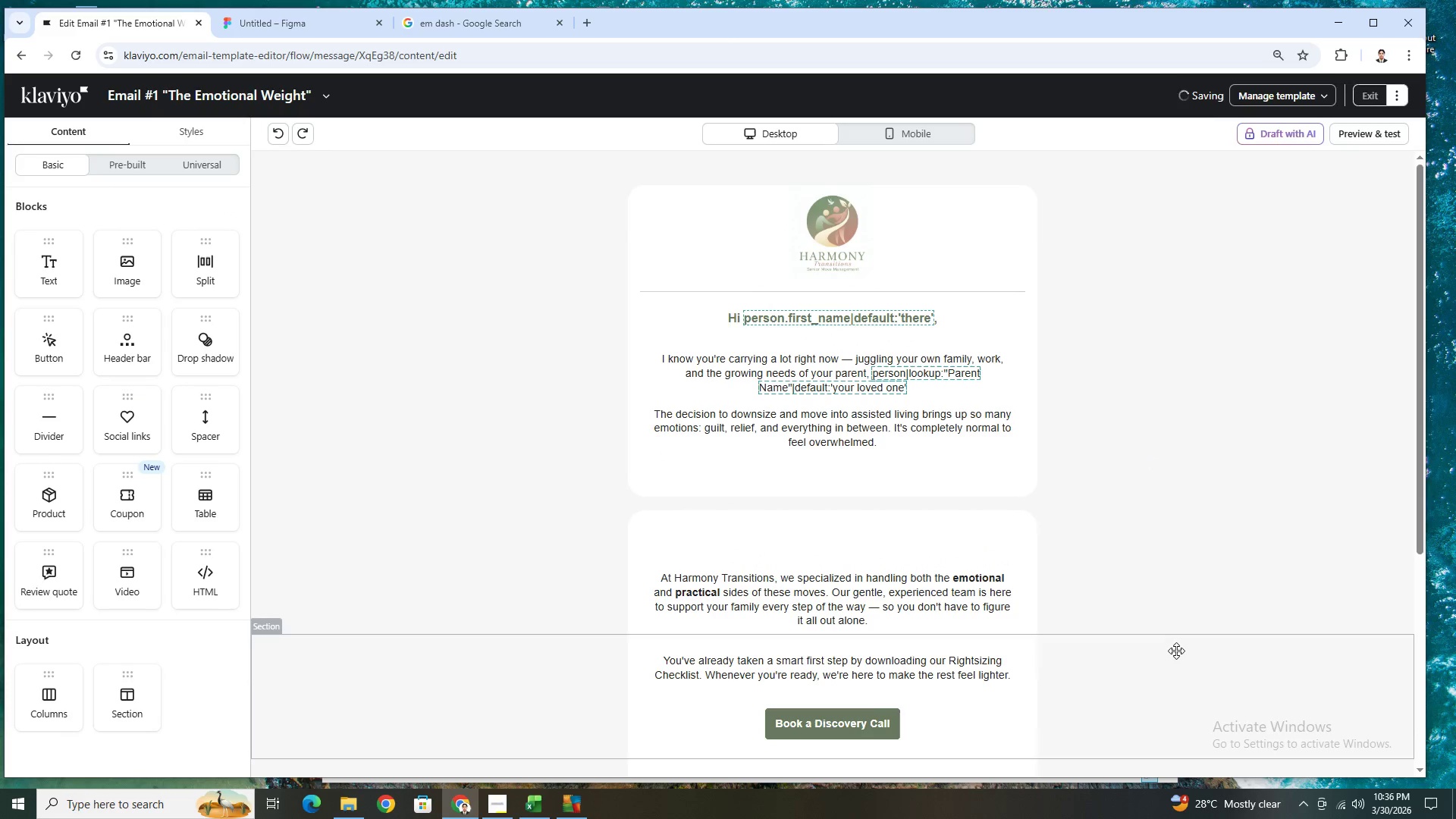 
left_click([1176, 651])
 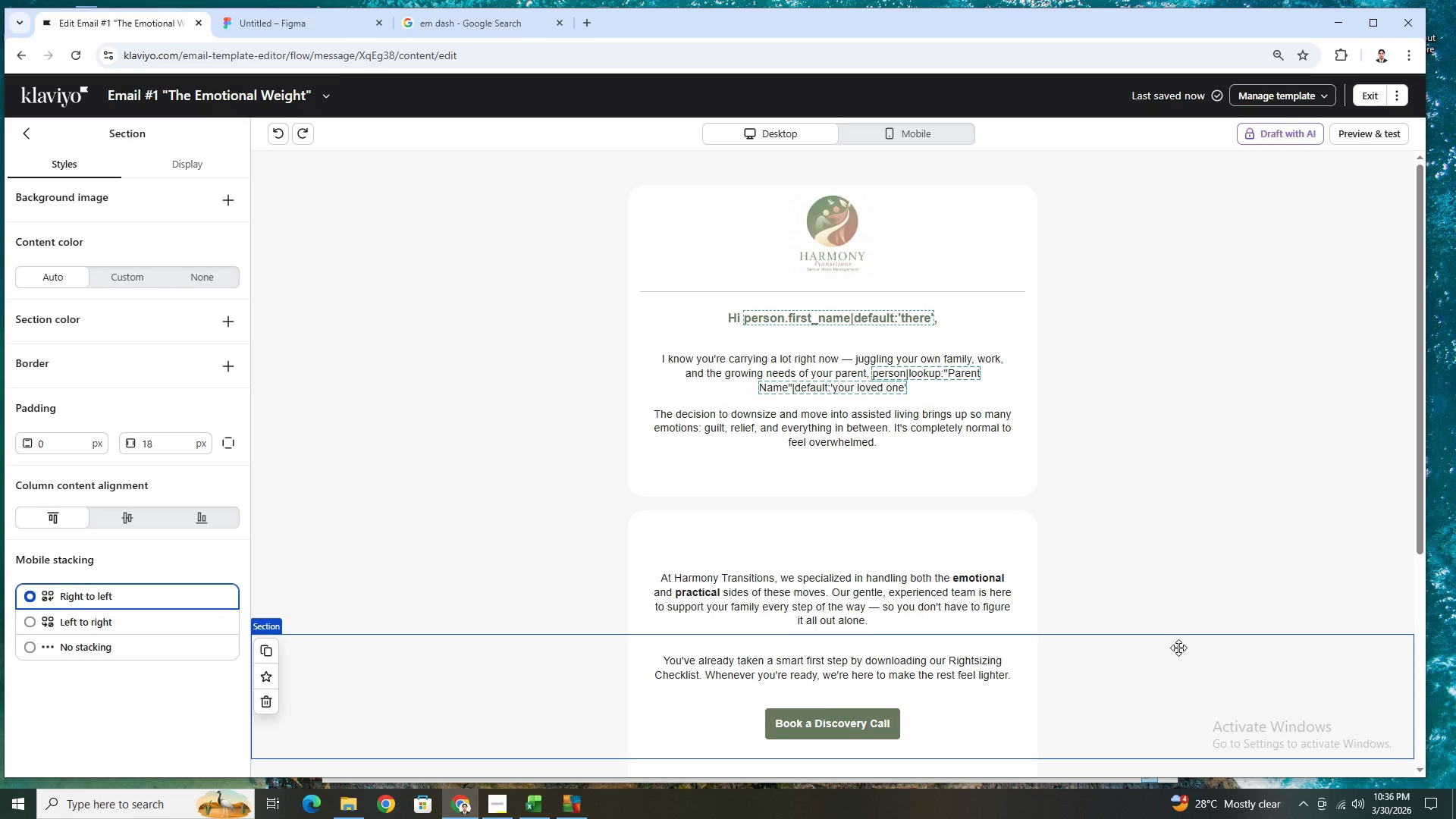 
scroll: coordinate [1178, 648], scroll_direction: down, amount: 5.0
 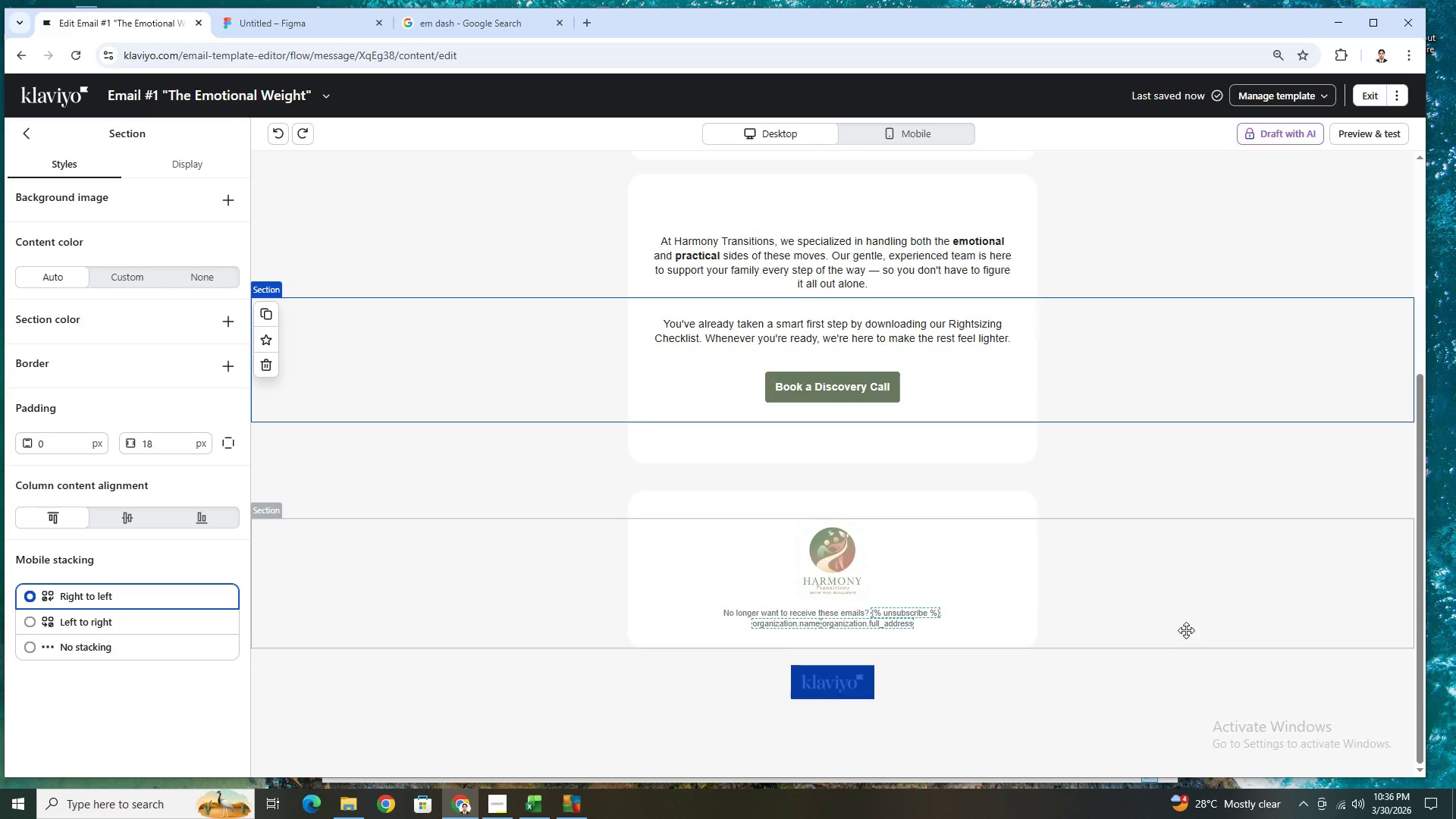 
scroll: coordinate [1186, 625], scroll_direction: up, amount: 1.0
 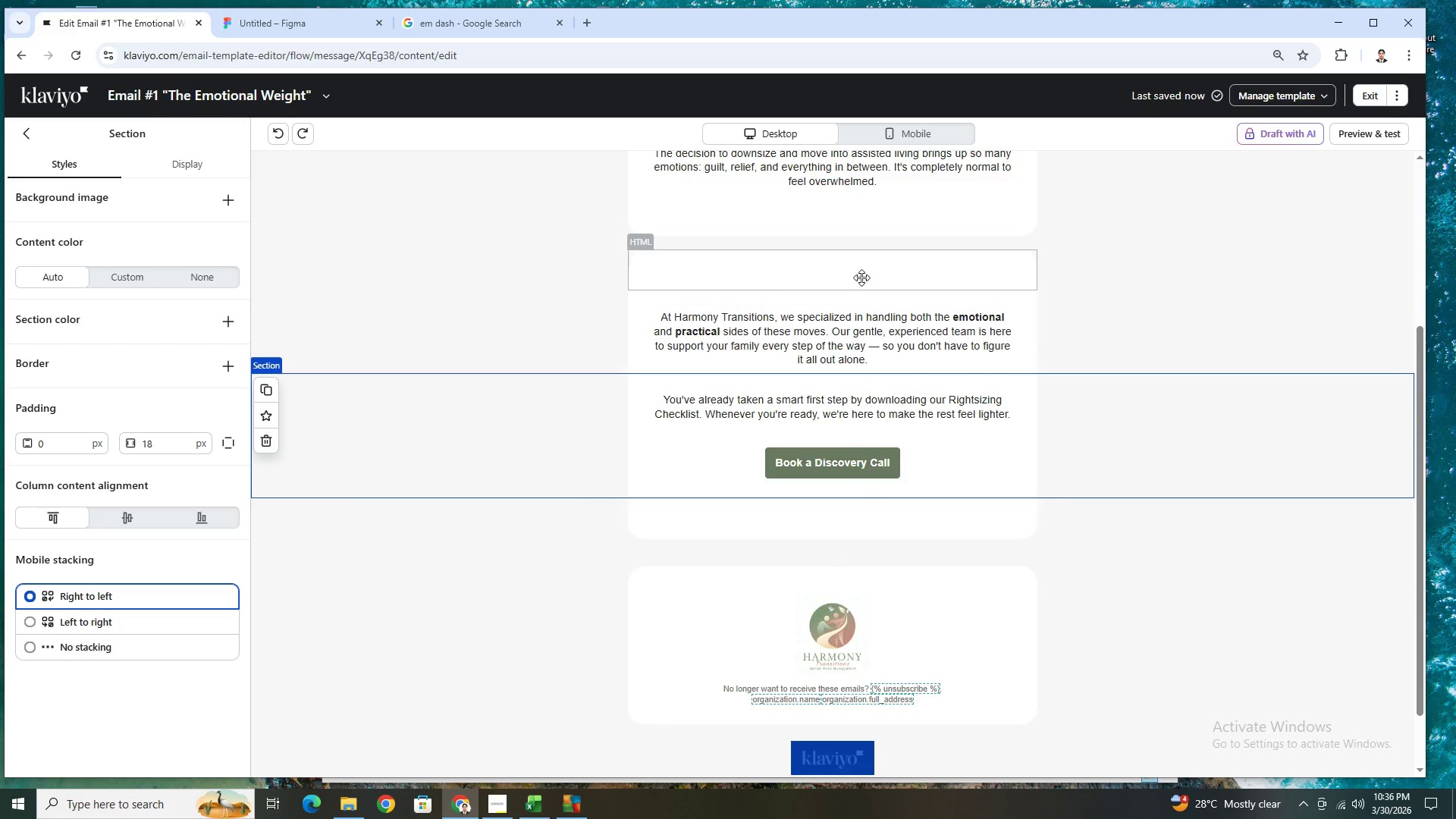 
left_click([861, 271])
 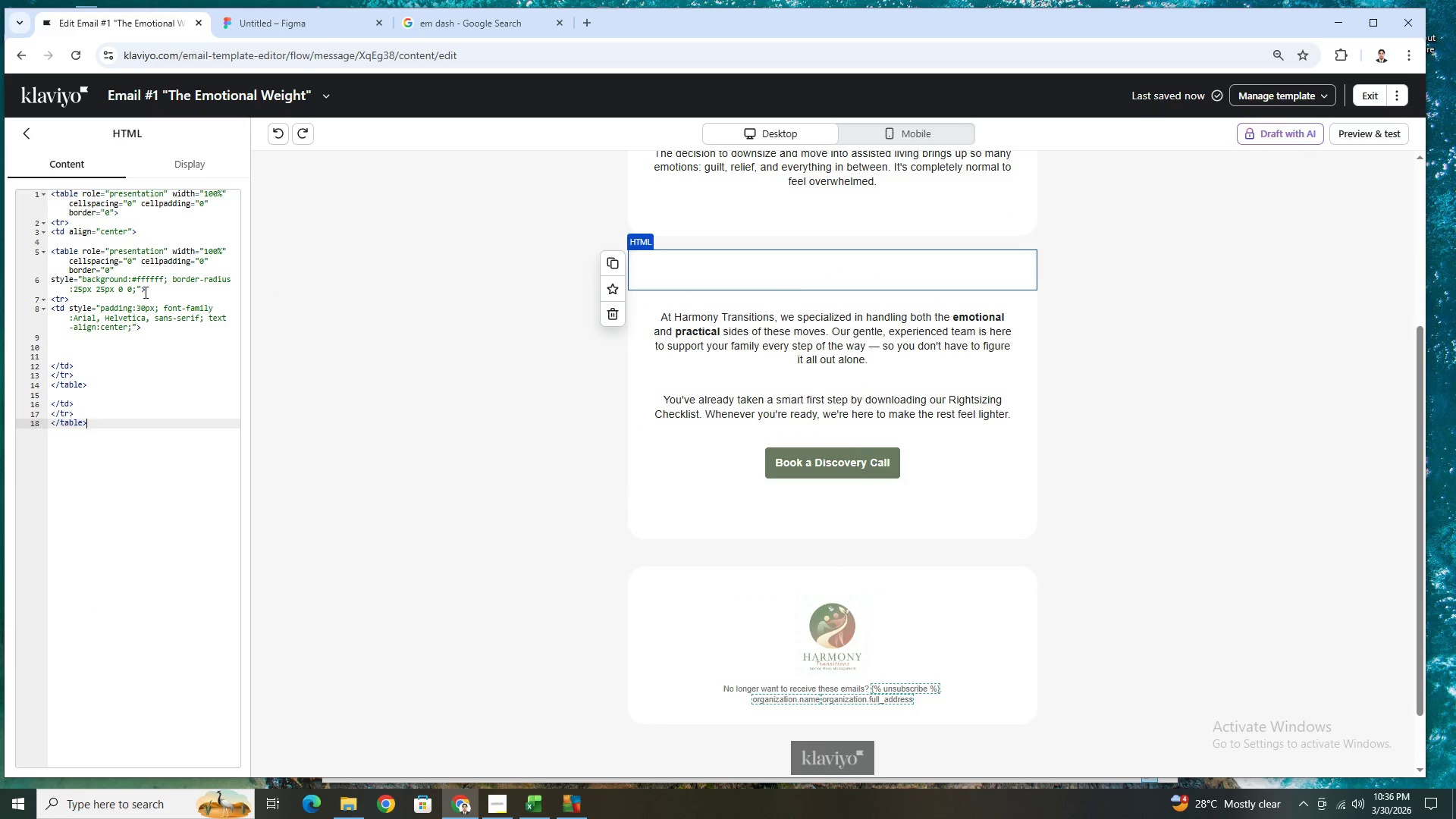 
scroll: coordinate [116, 305], scroll_direction: up, amount: 1.0
 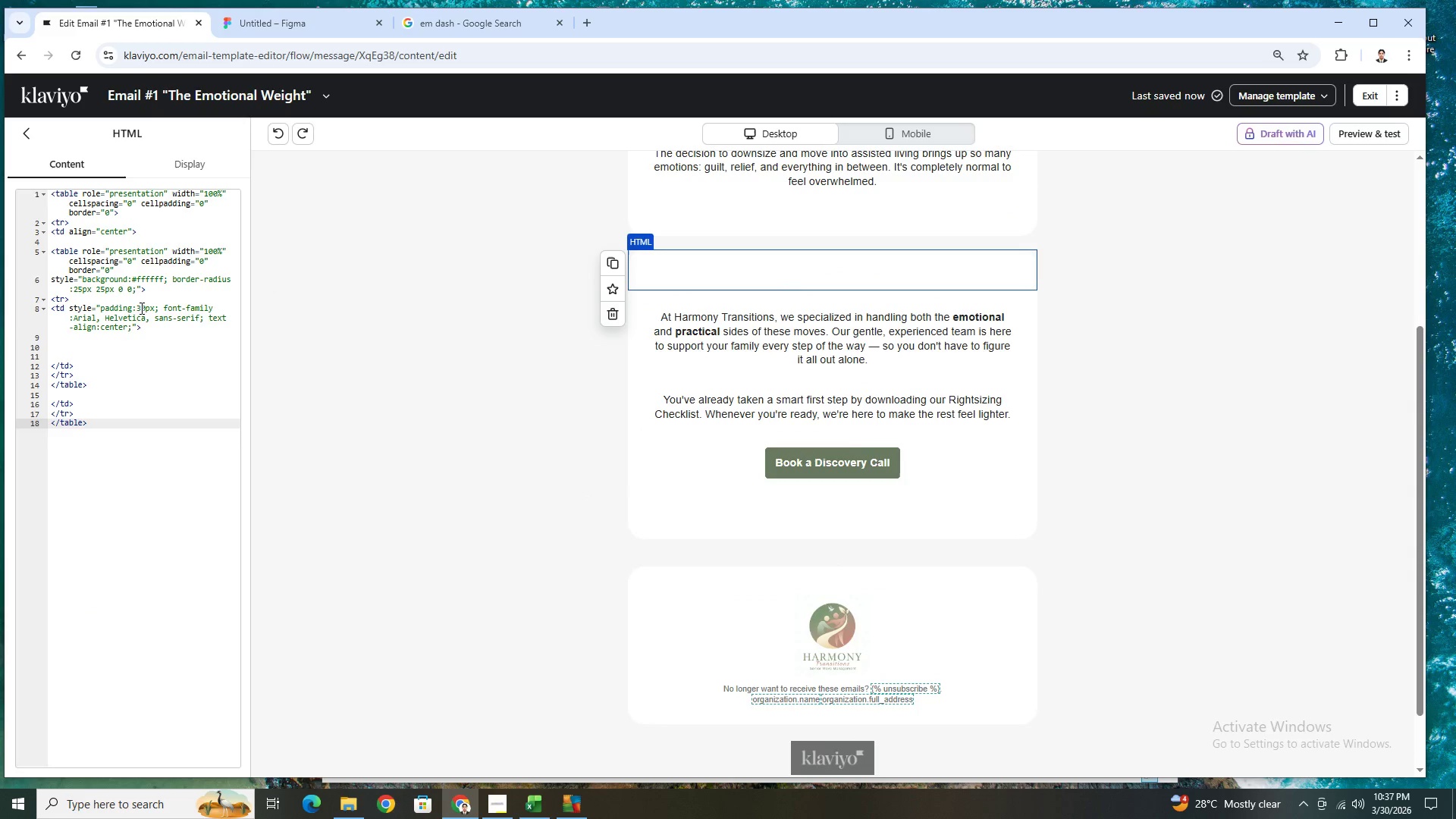 
left_click([141, 308])
 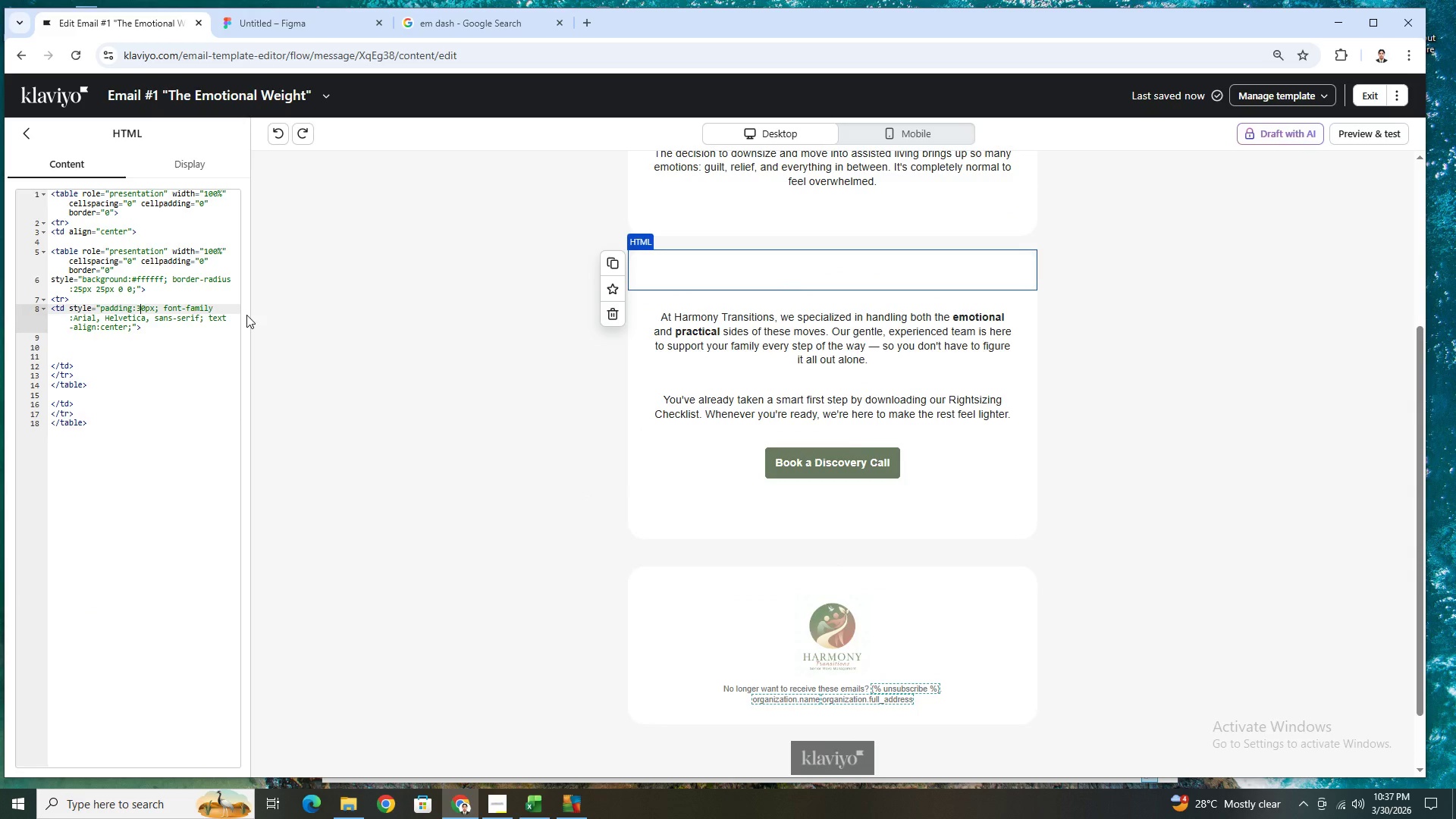 
key(Backspace)
 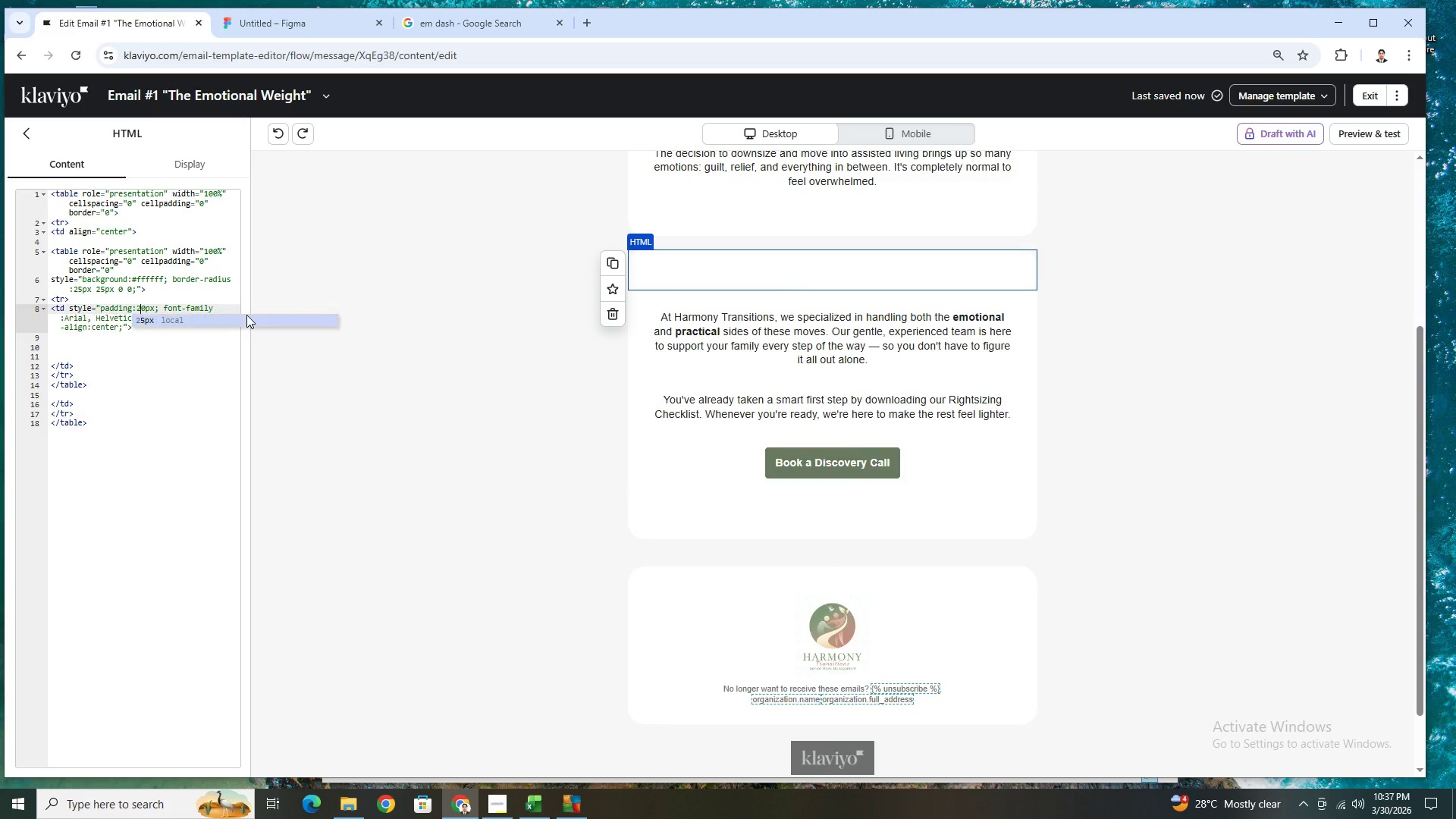 
key(2)
 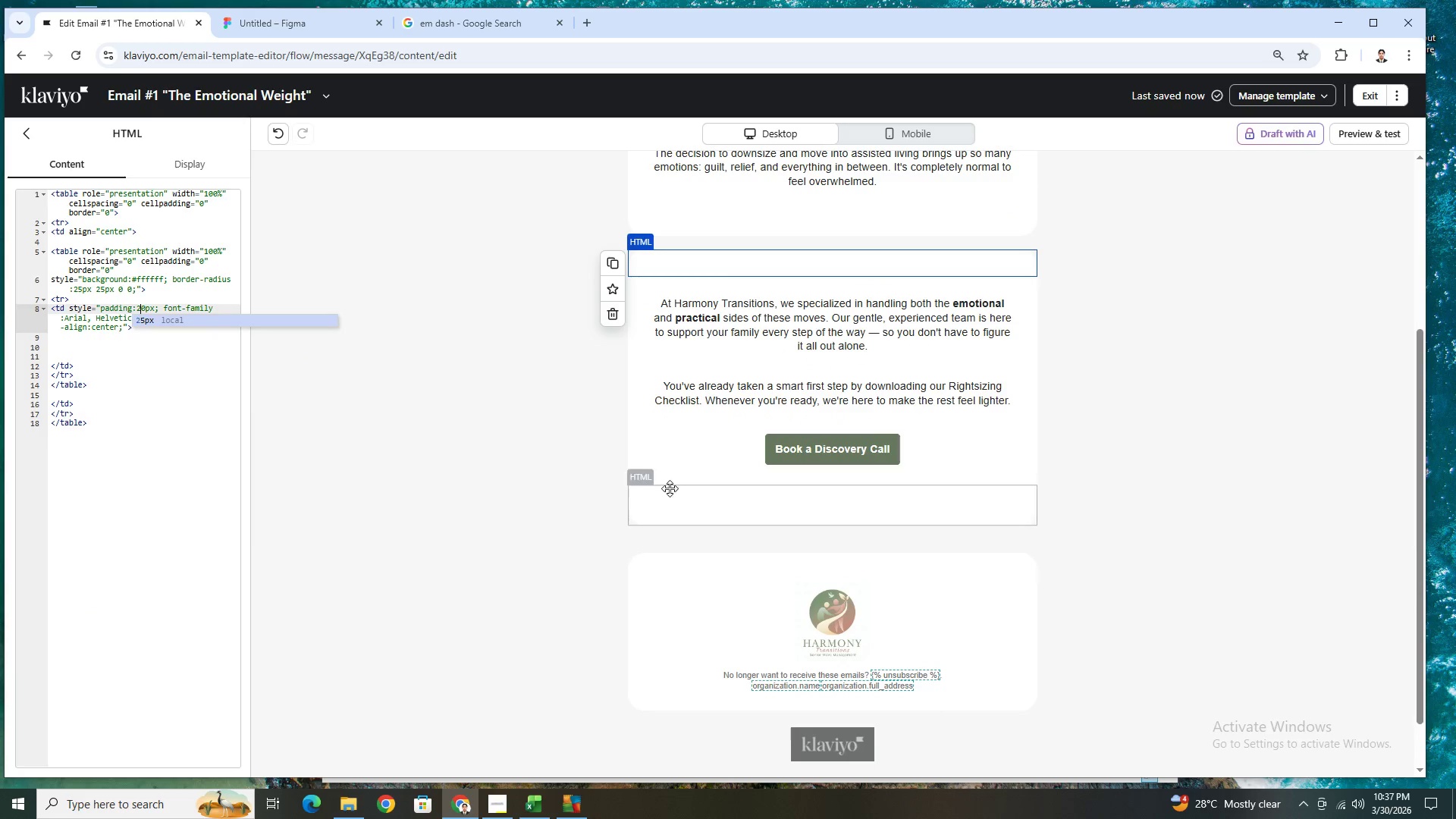 
left_click([682, 497])
 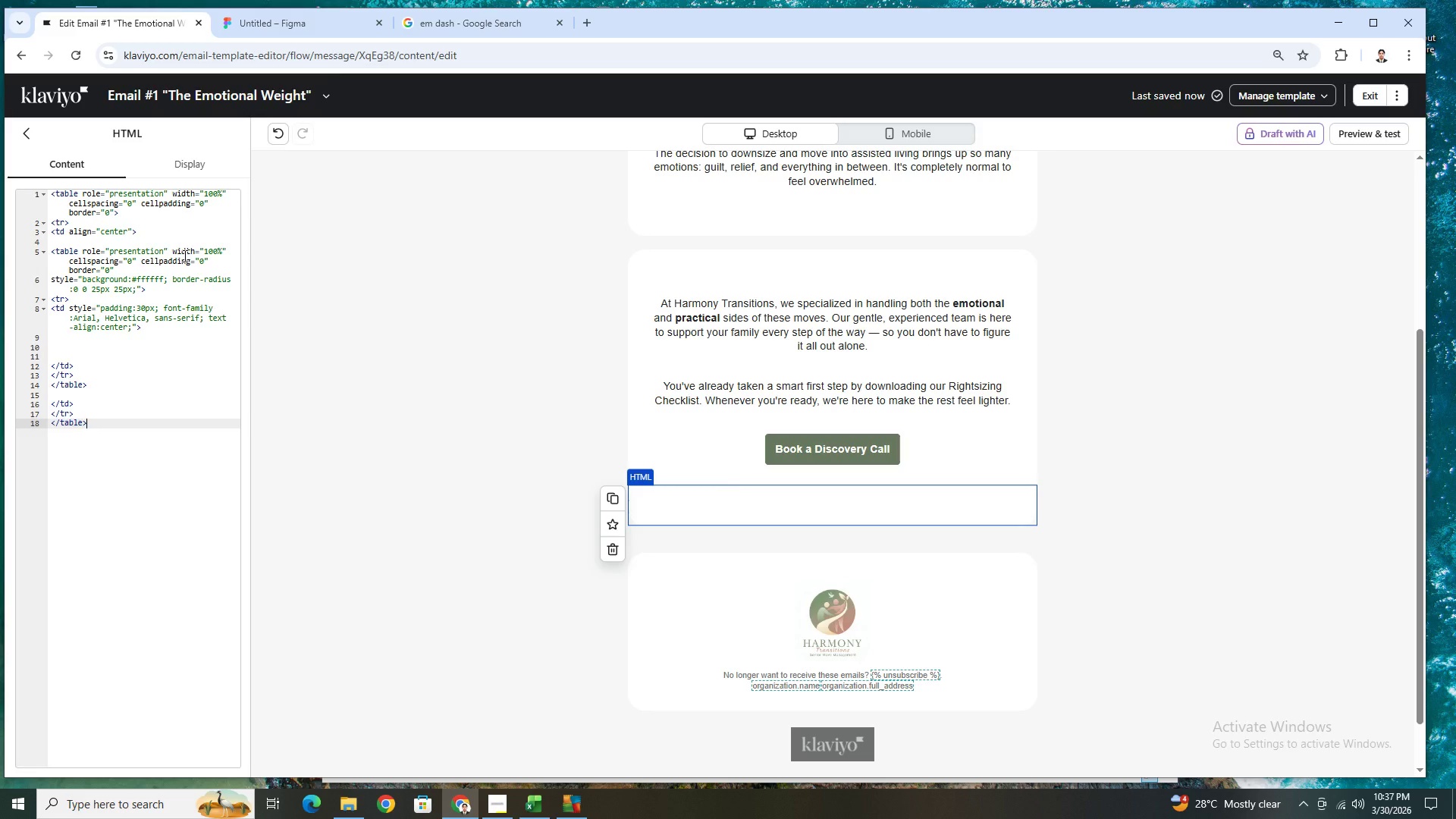 
left_click([142, 305])
 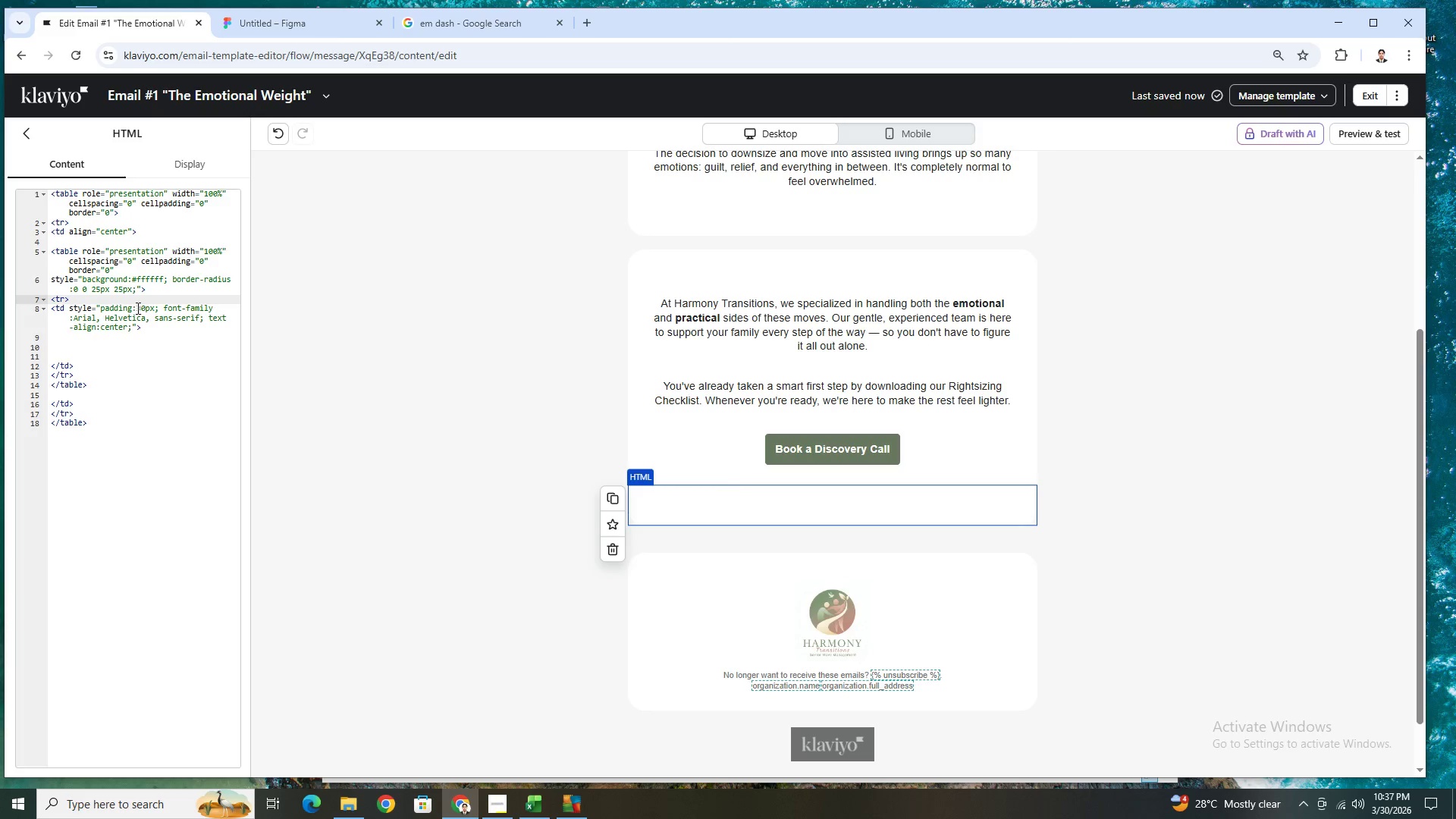 
left_click([143, 307])
 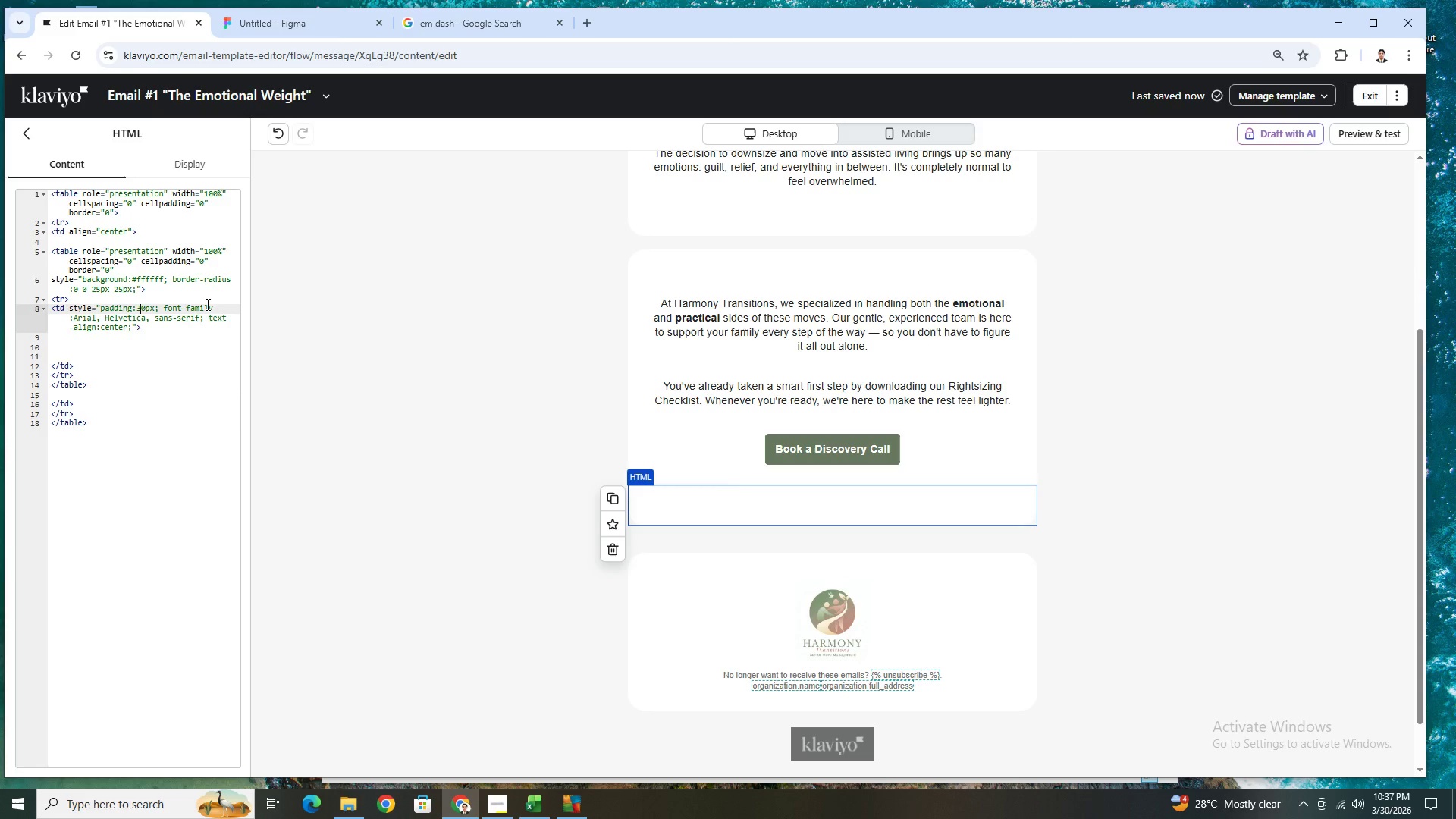 
key(Backspace)
 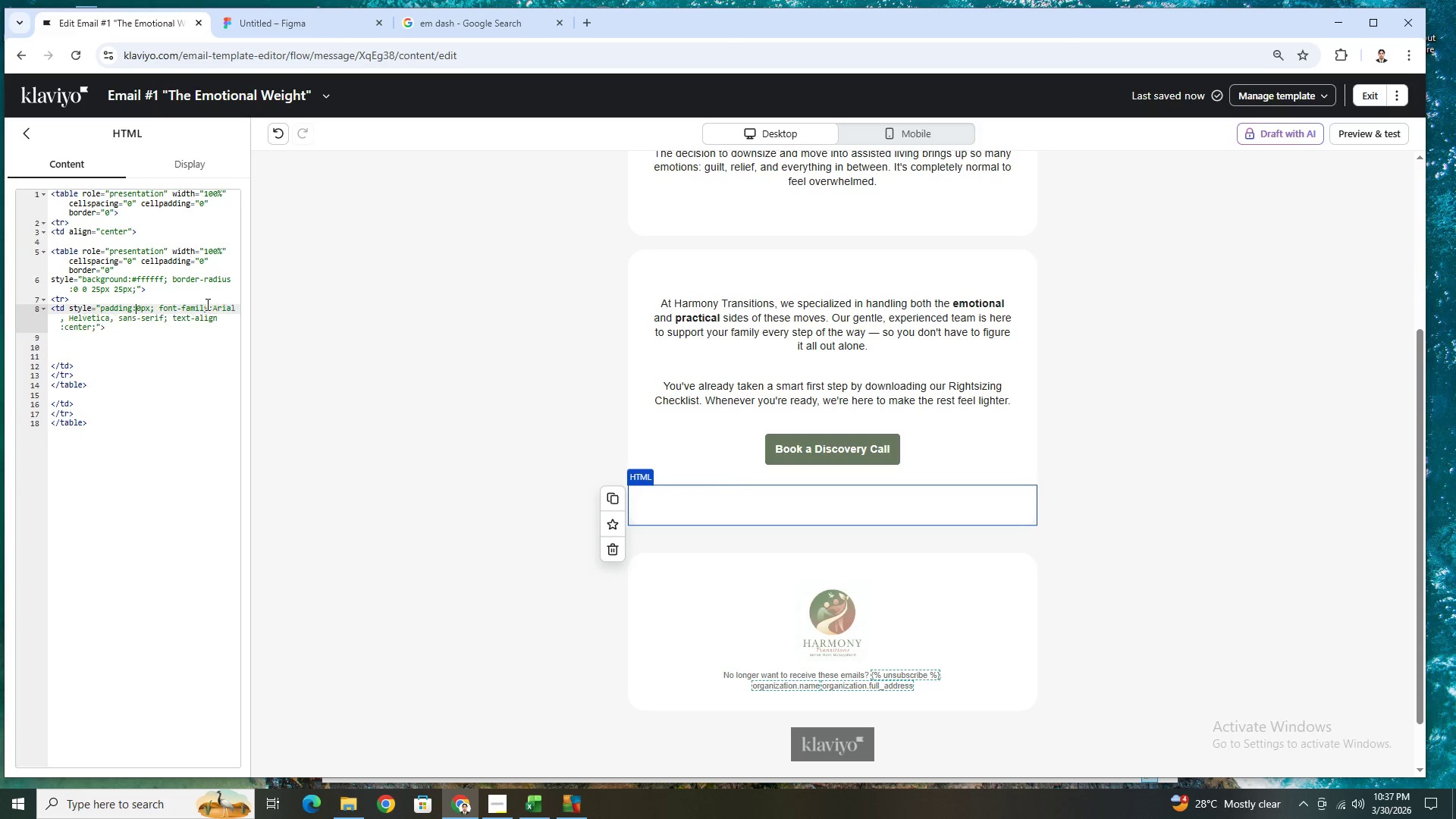 
key(2)
 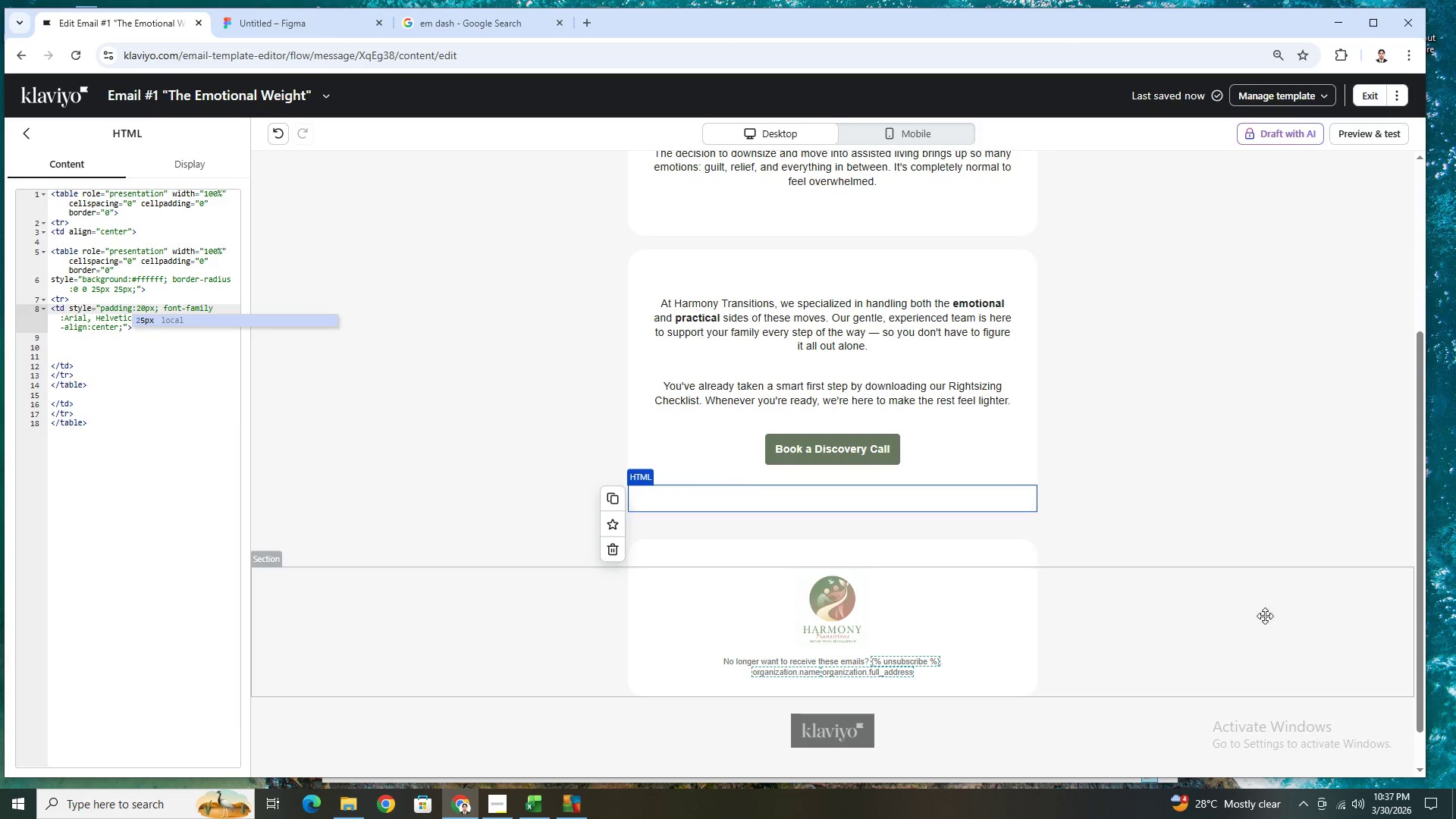 
left_click([1309, 639])
 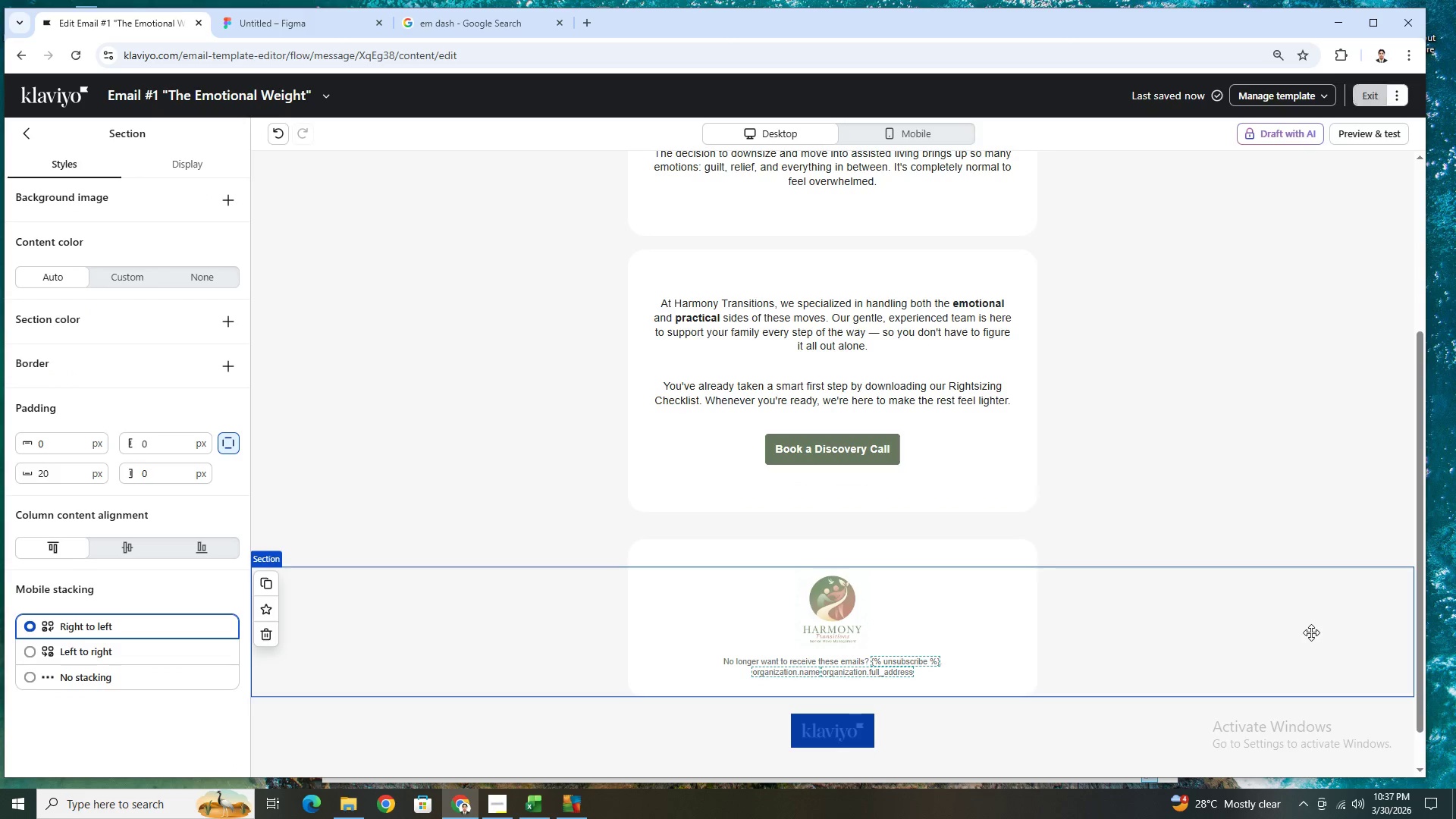 
scroll: coordinate [1099, 398], scroll_direction: up, amount: 4.0
 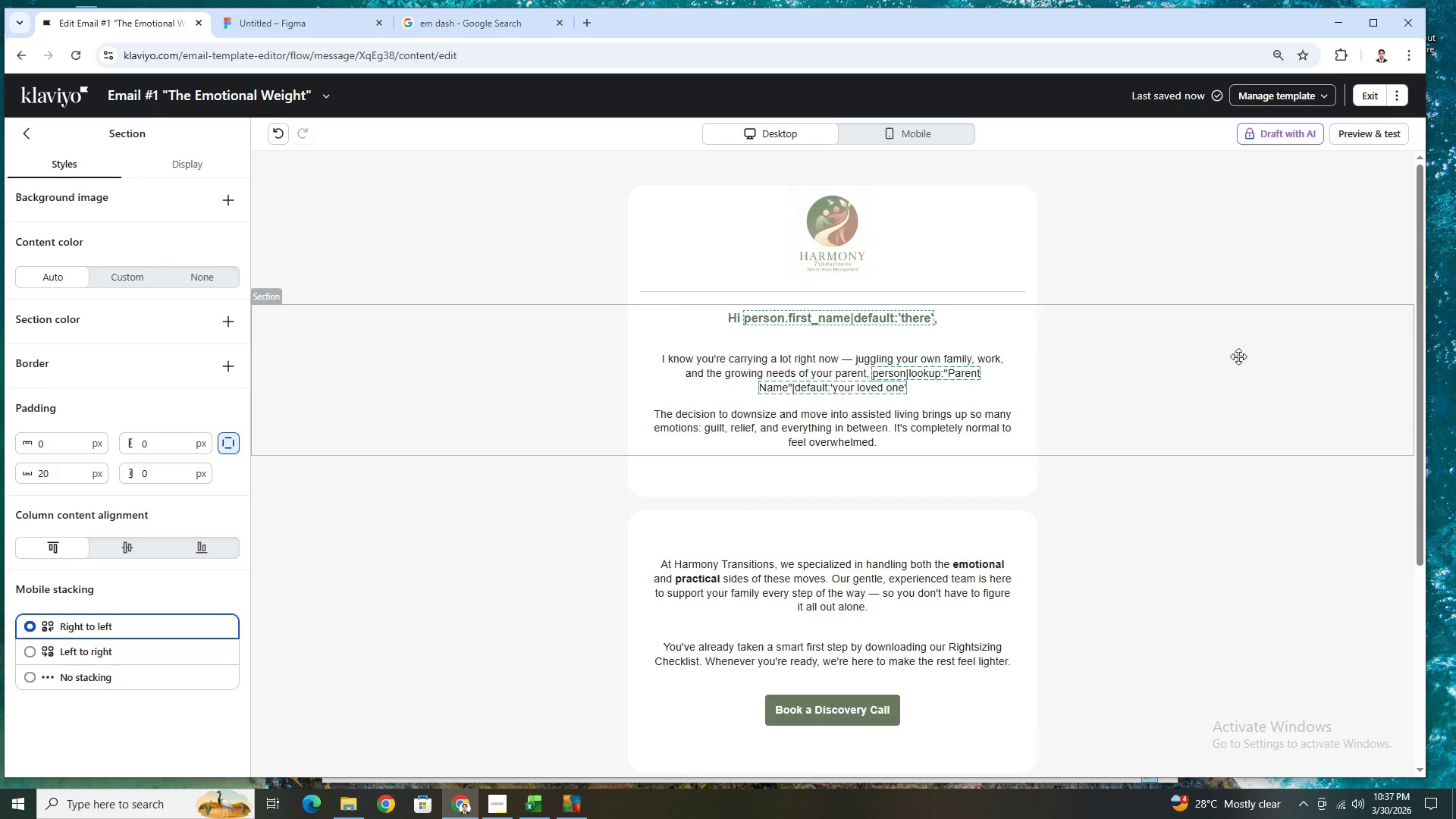 
scroll: coordinate [1254, 413], scroll_direction: down, amount: 3.0
 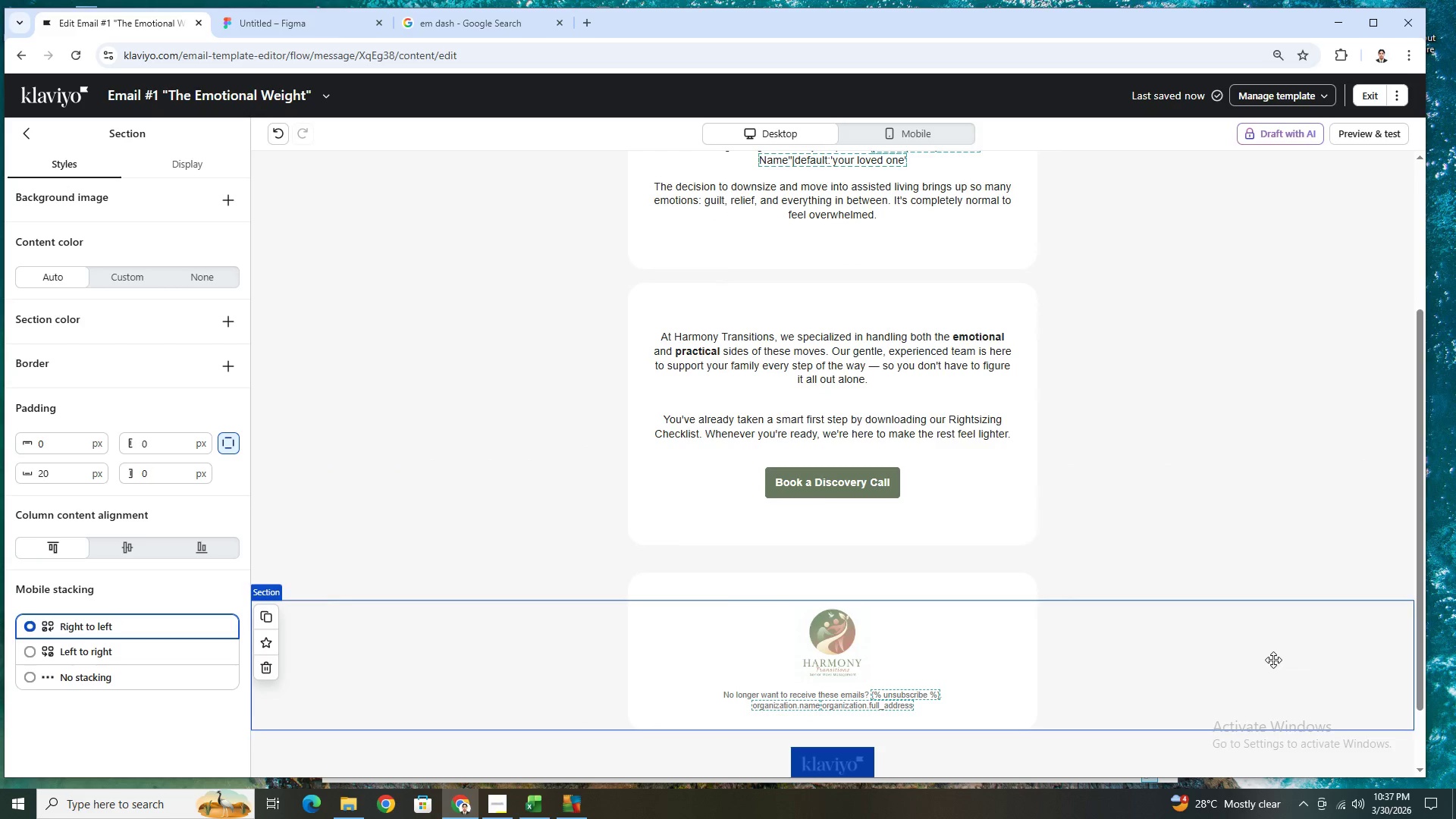 
scroll: coordinate [1273, 656], scroll_direction: up, amount: 2.0
 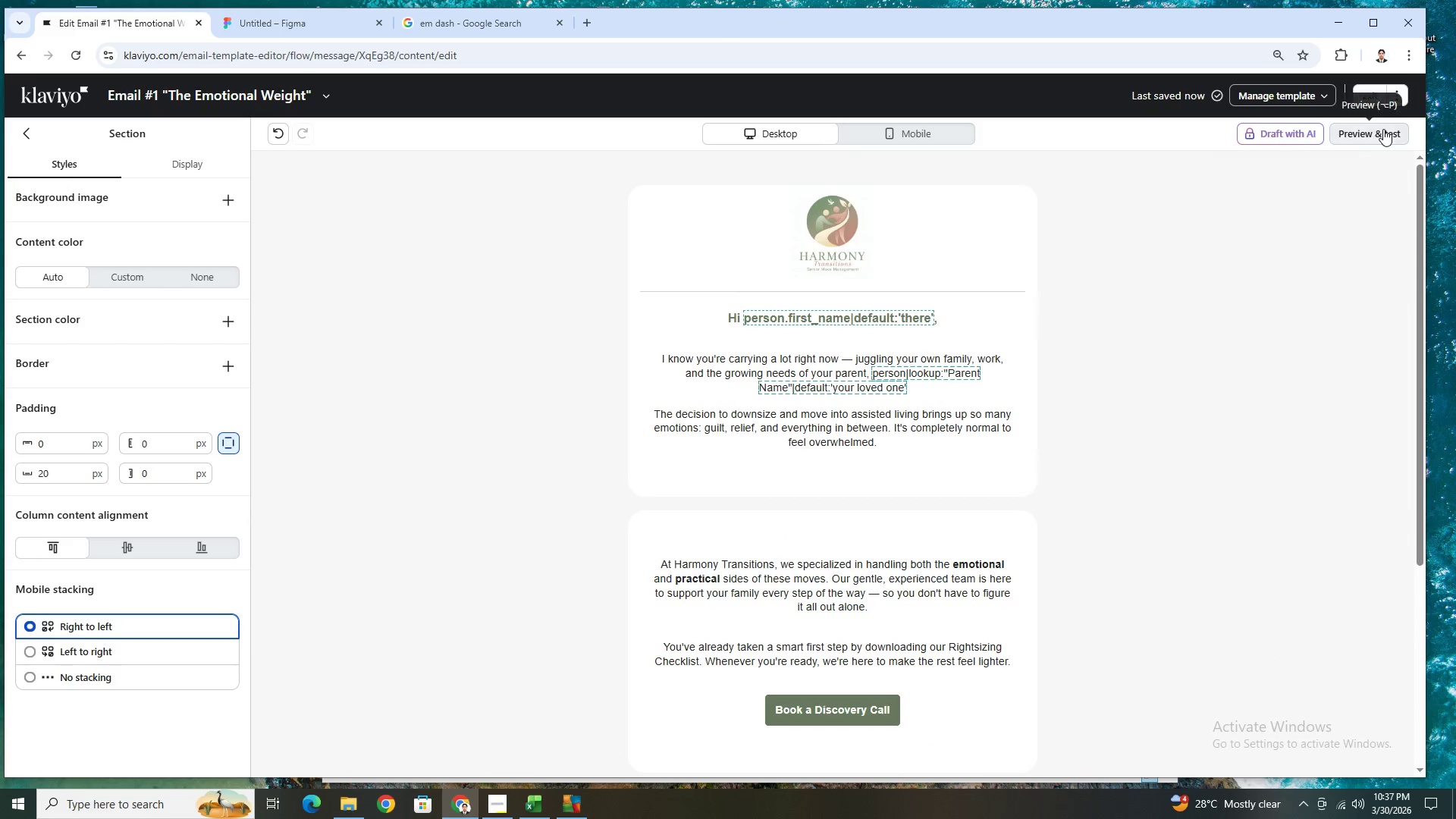 
left_click([1363, 138])
 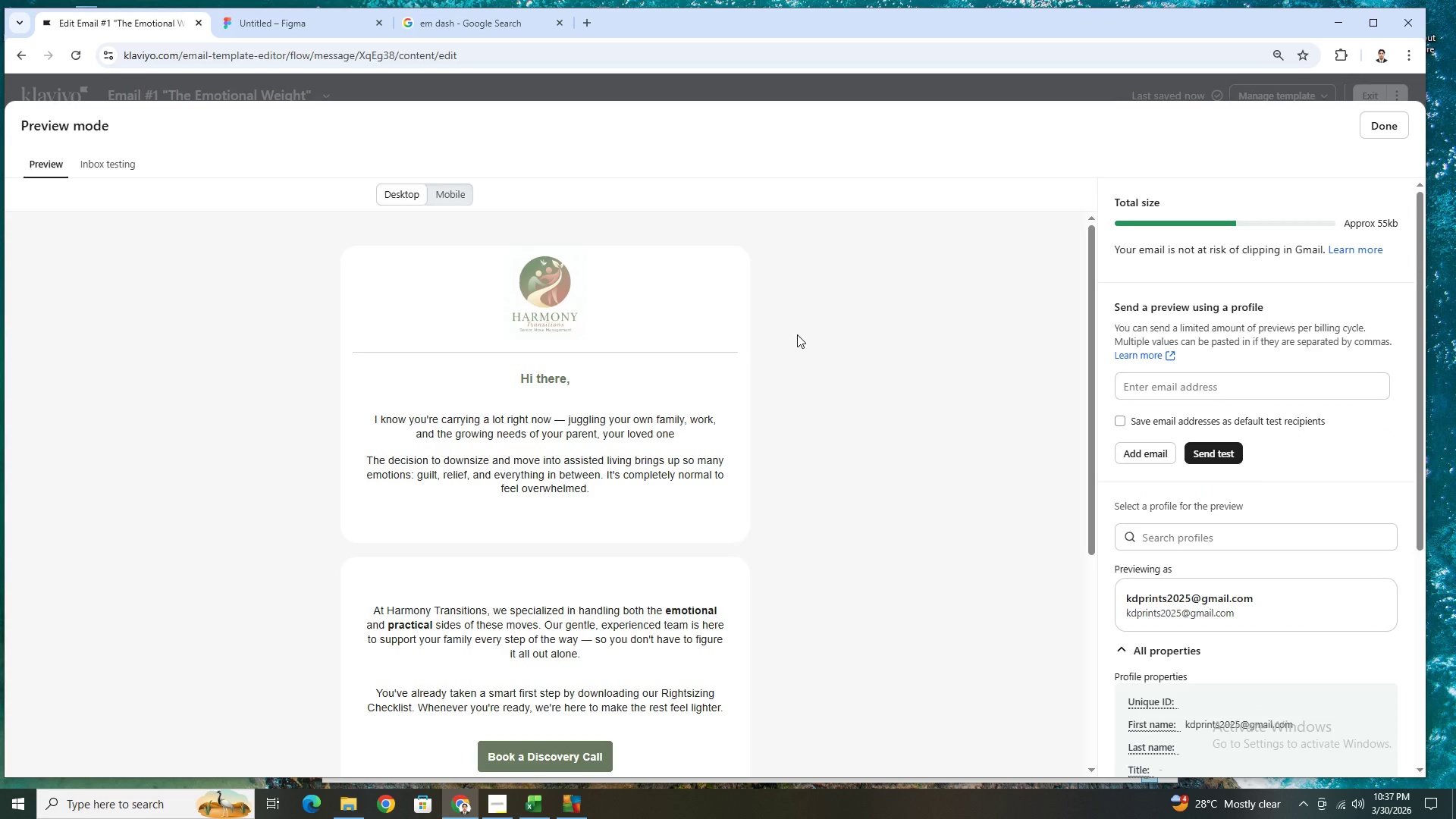 
scroll: coordinate [834, 439], scroll_direction: down, amount: 5.0
 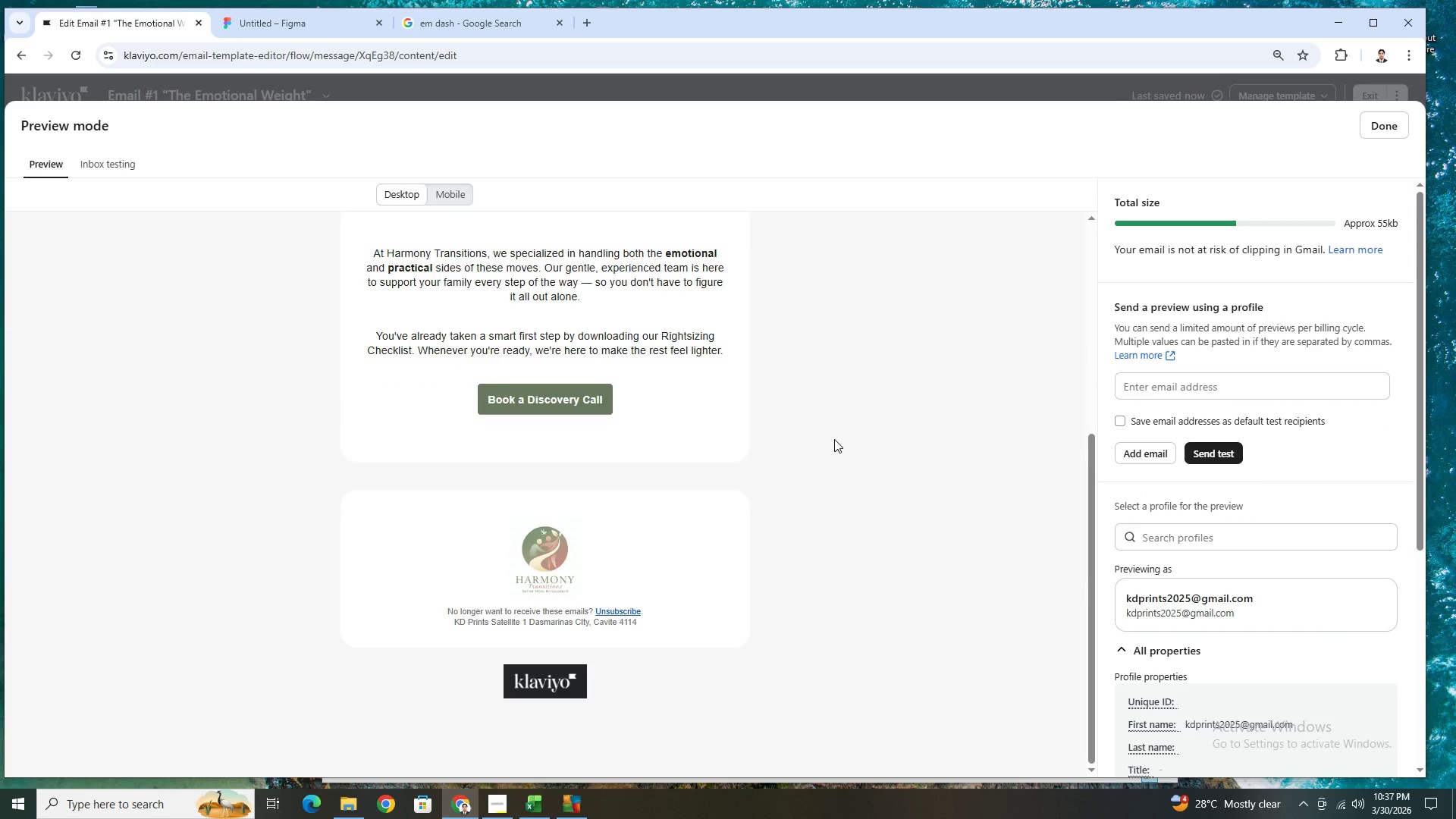 
scroll: coordinate [834, 439], scroll_direction: up, amount: 3.0
 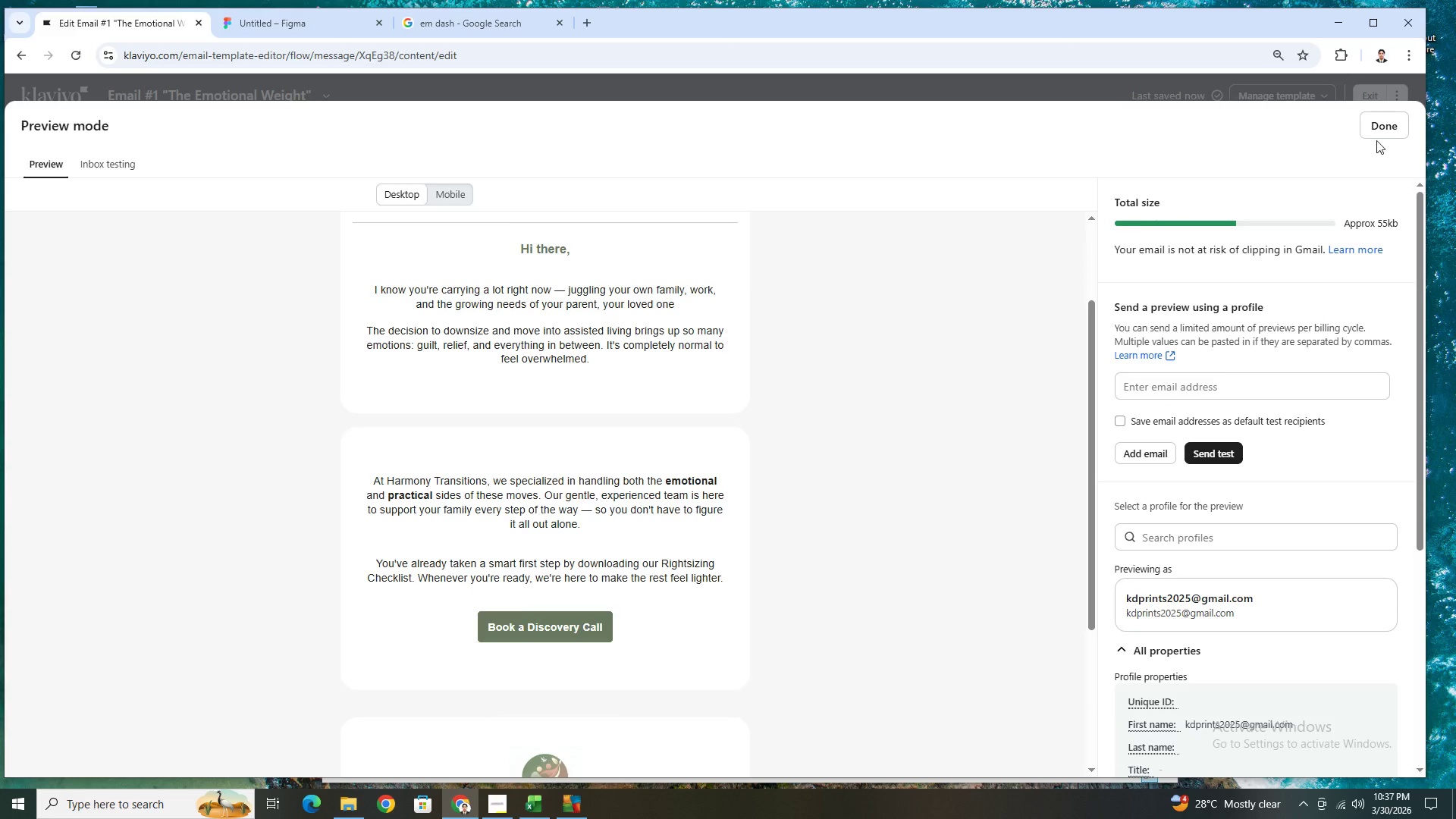 
left_click([1380, 130])
 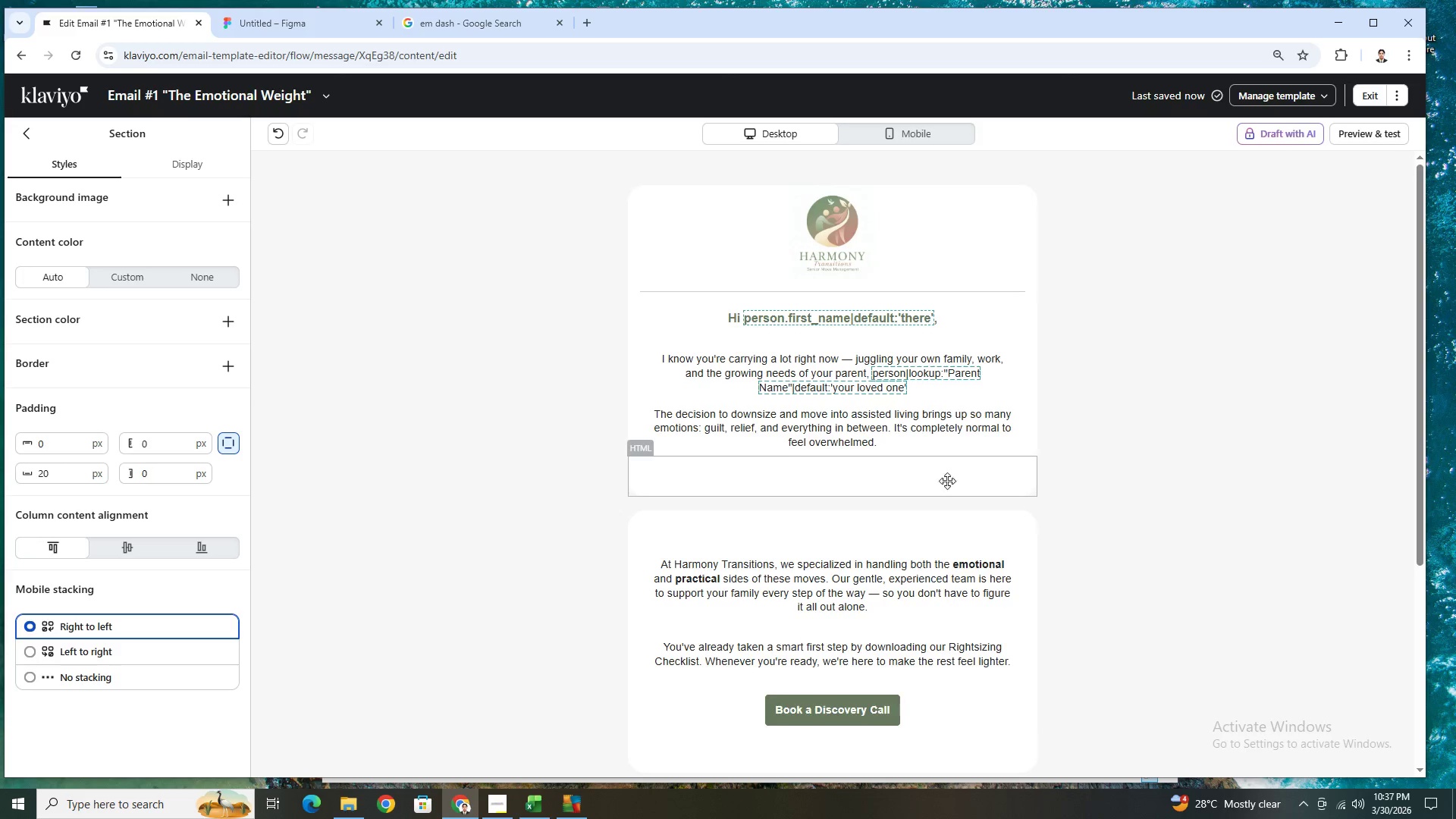 
scroll: coordinate [1241, 582], scroll_direction: down, amount: 5.0
 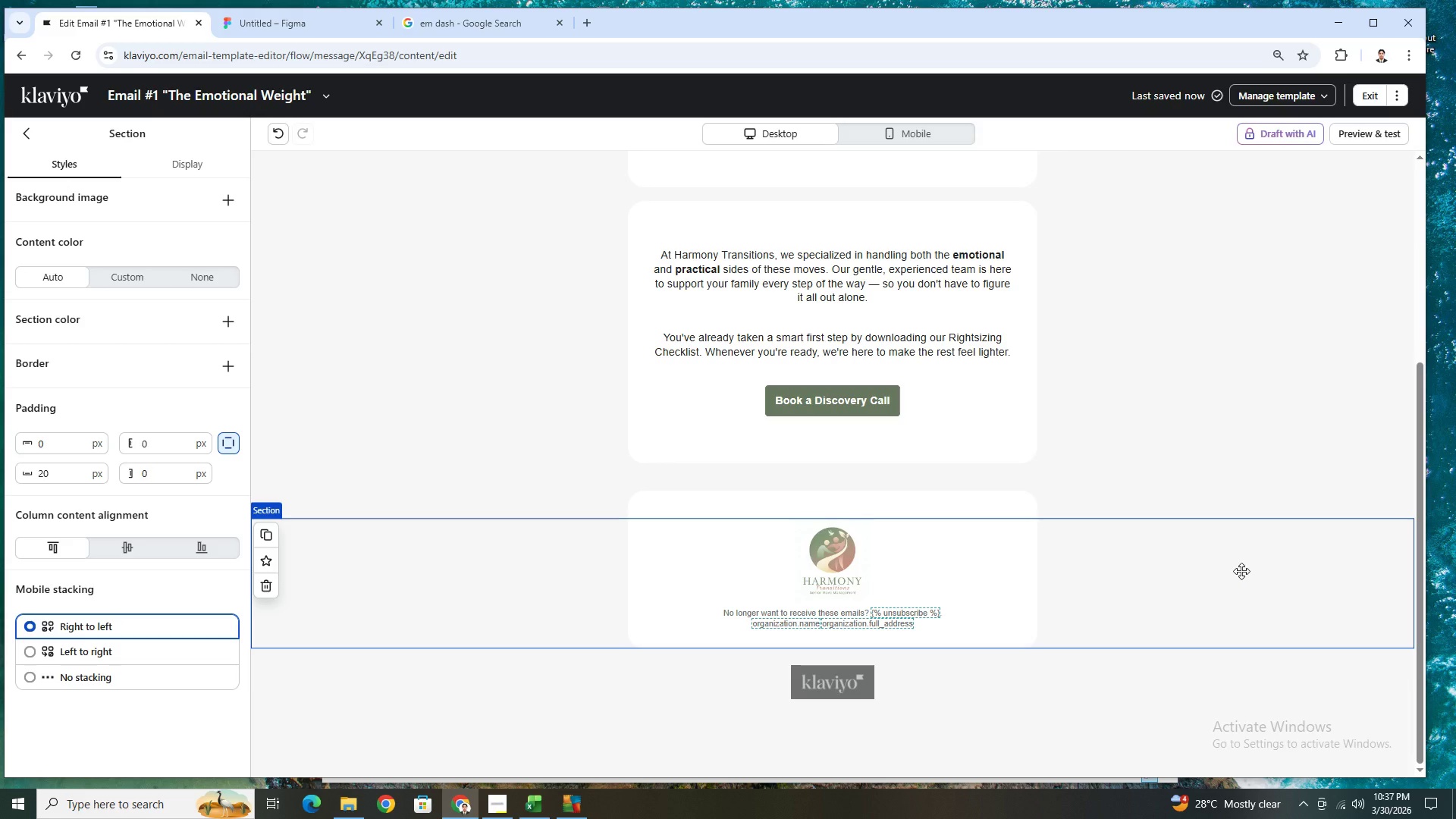 
wait(5.91)
 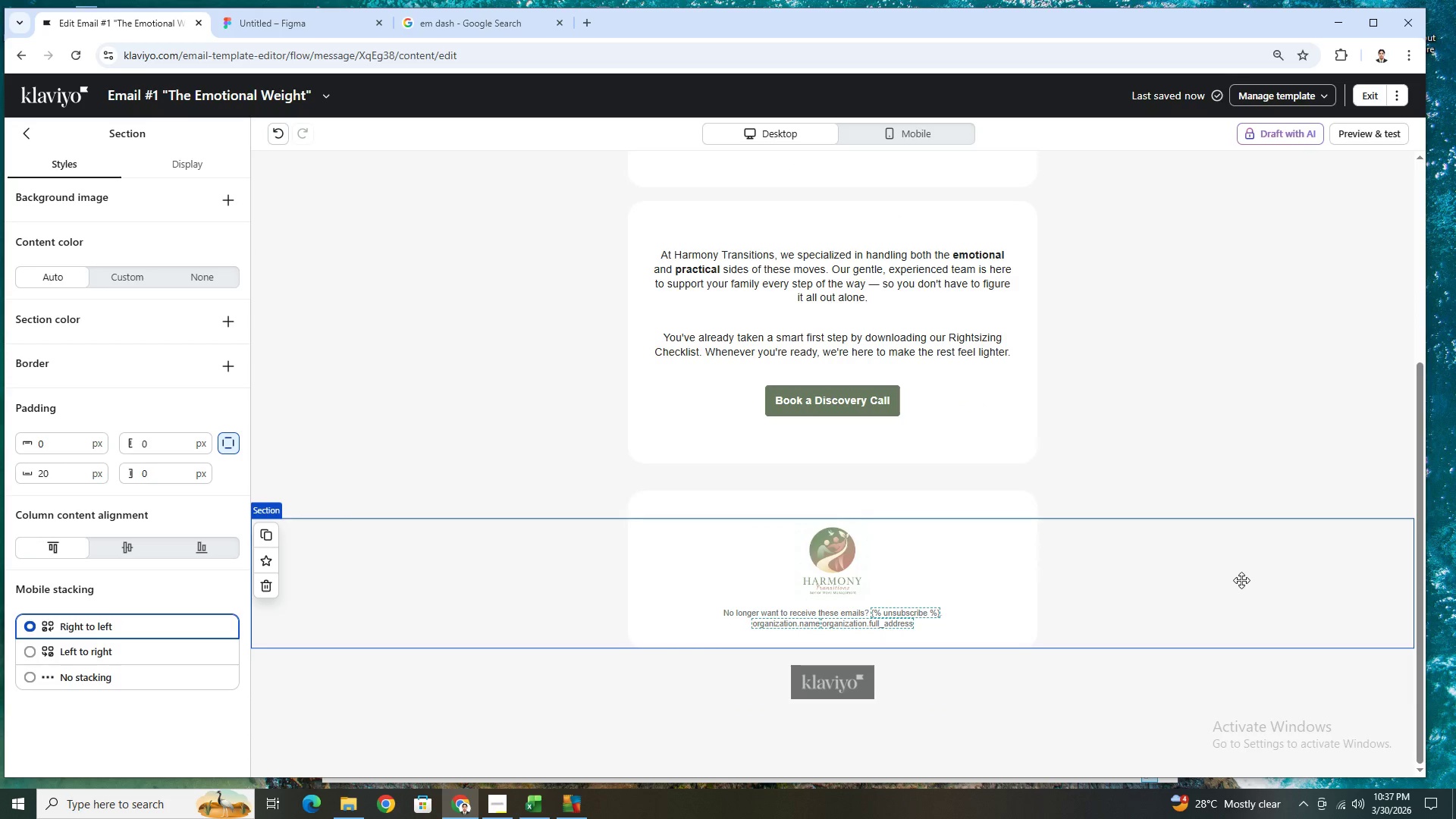 
scroll: coordinate [1241, 571], scroll_direction: up, amount: 2.0
 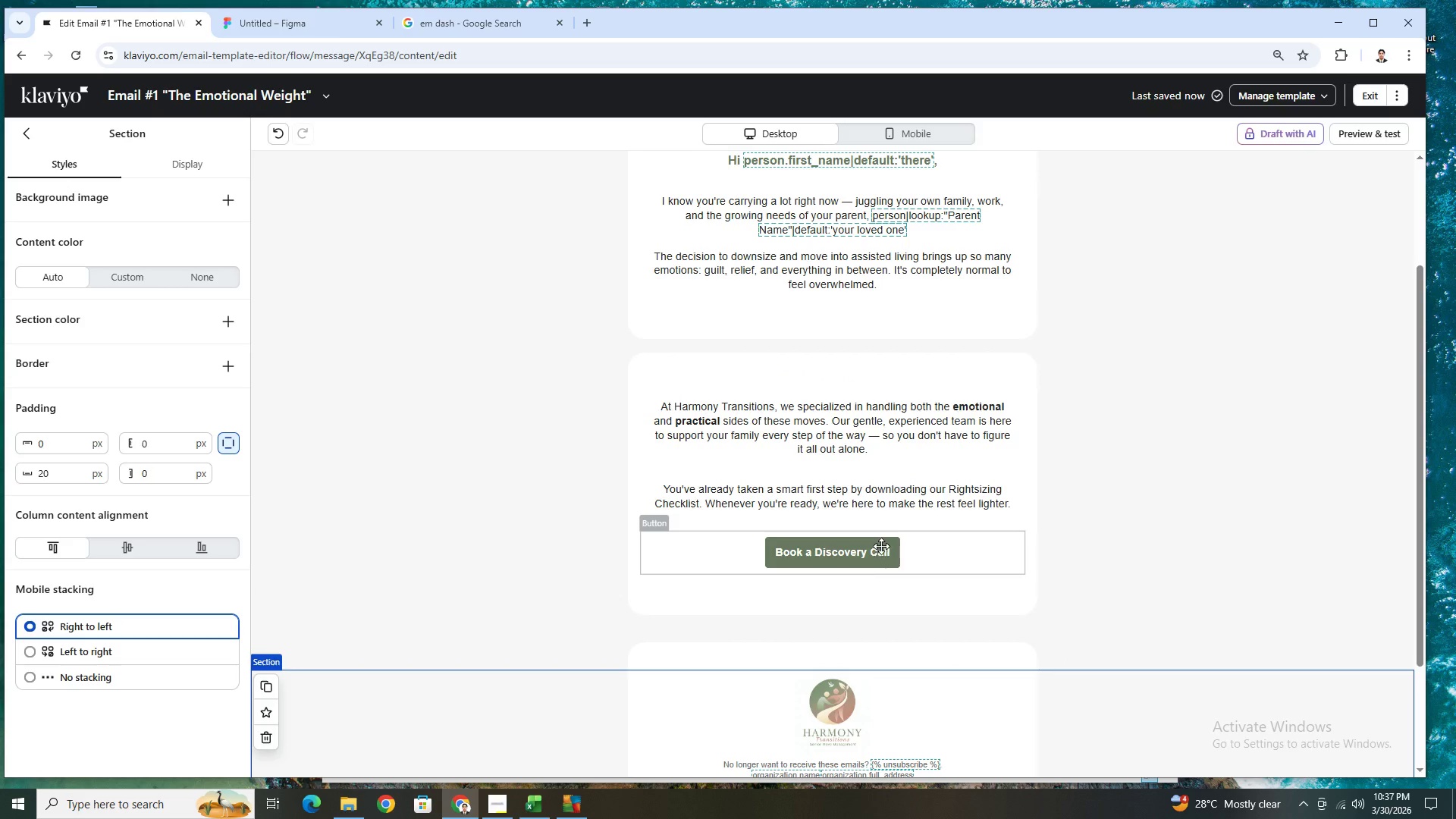 
left_click([883, 547])
 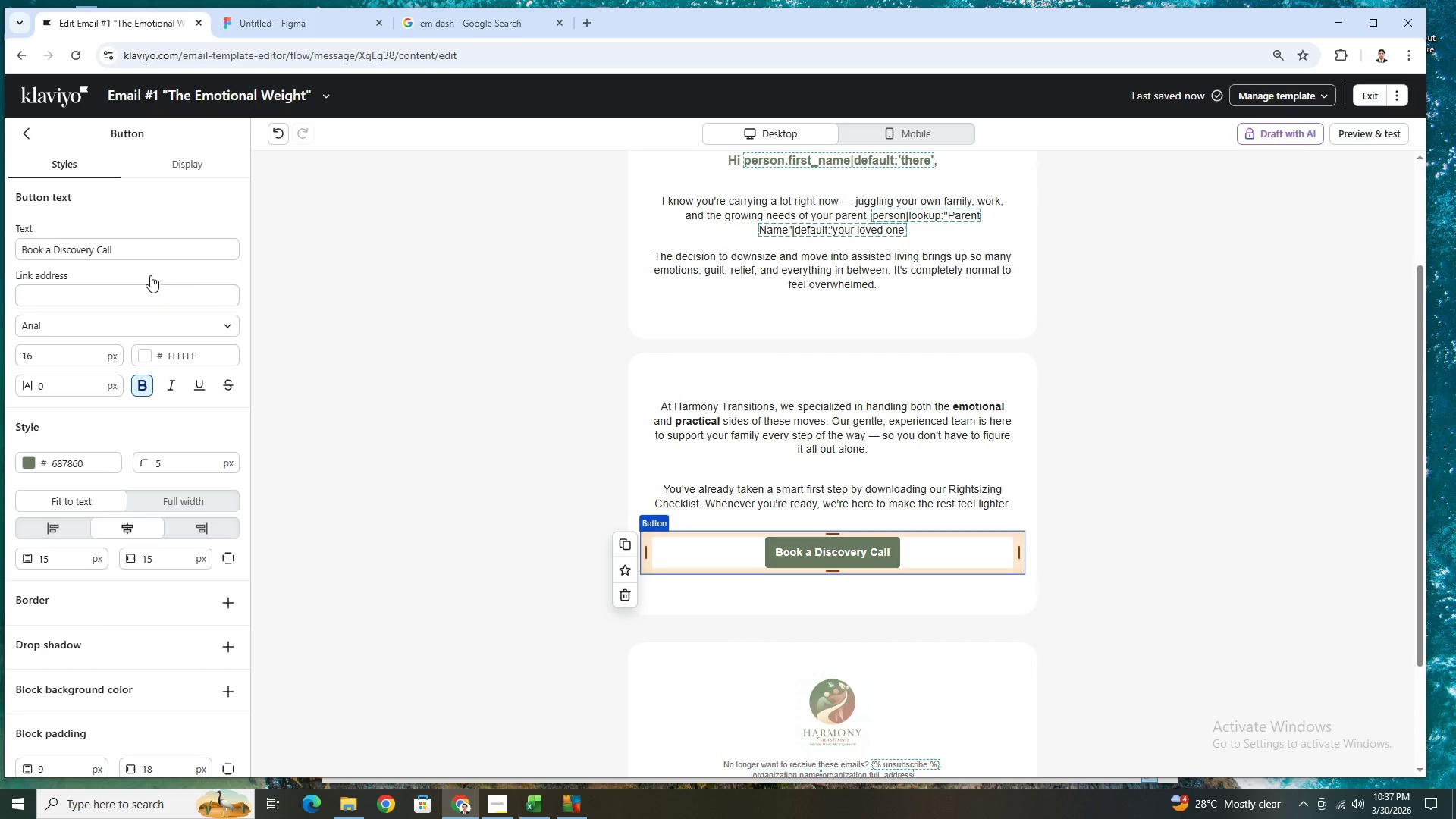 
left_click([153, 293])
 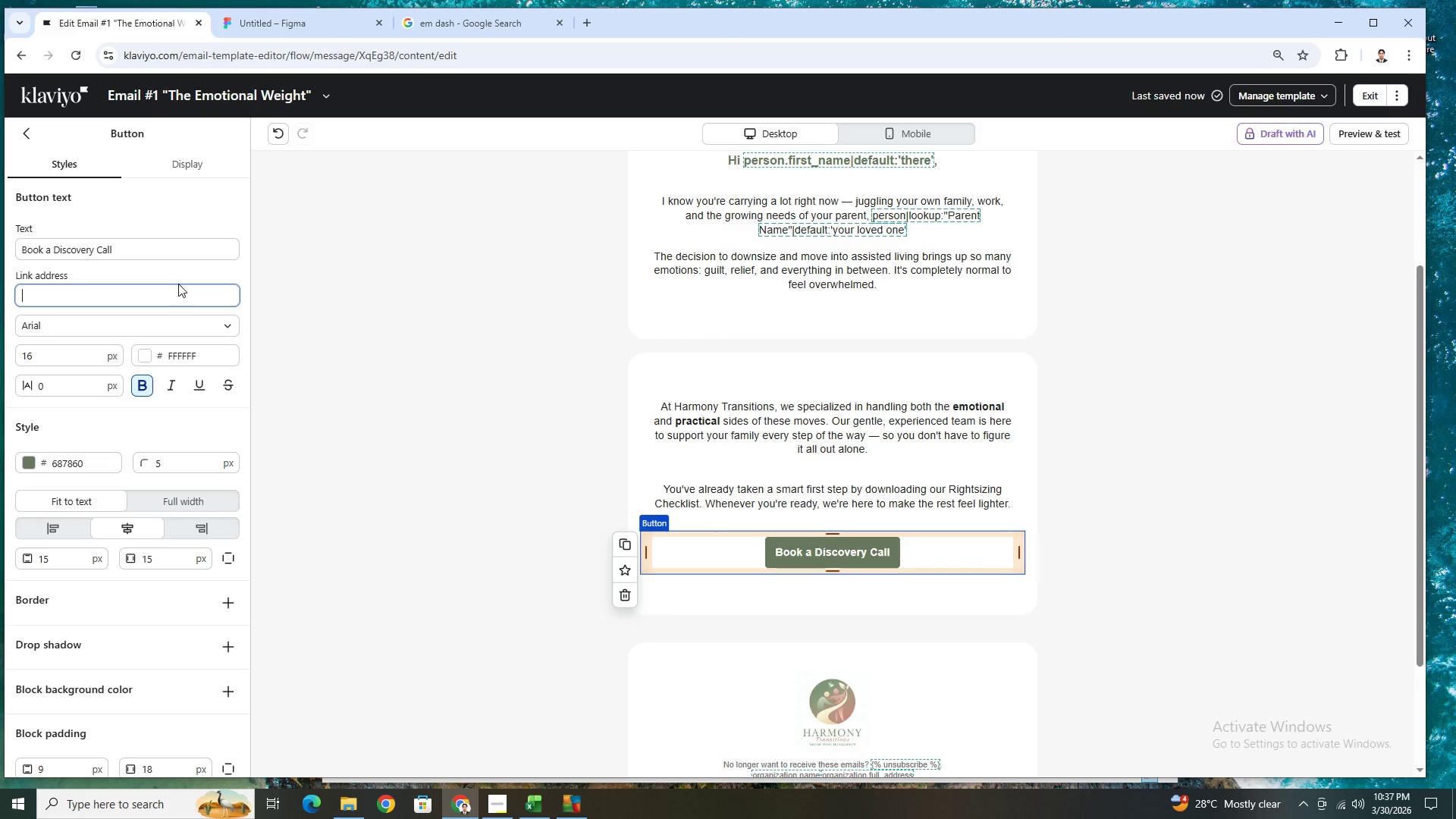 
wait(16.62)
 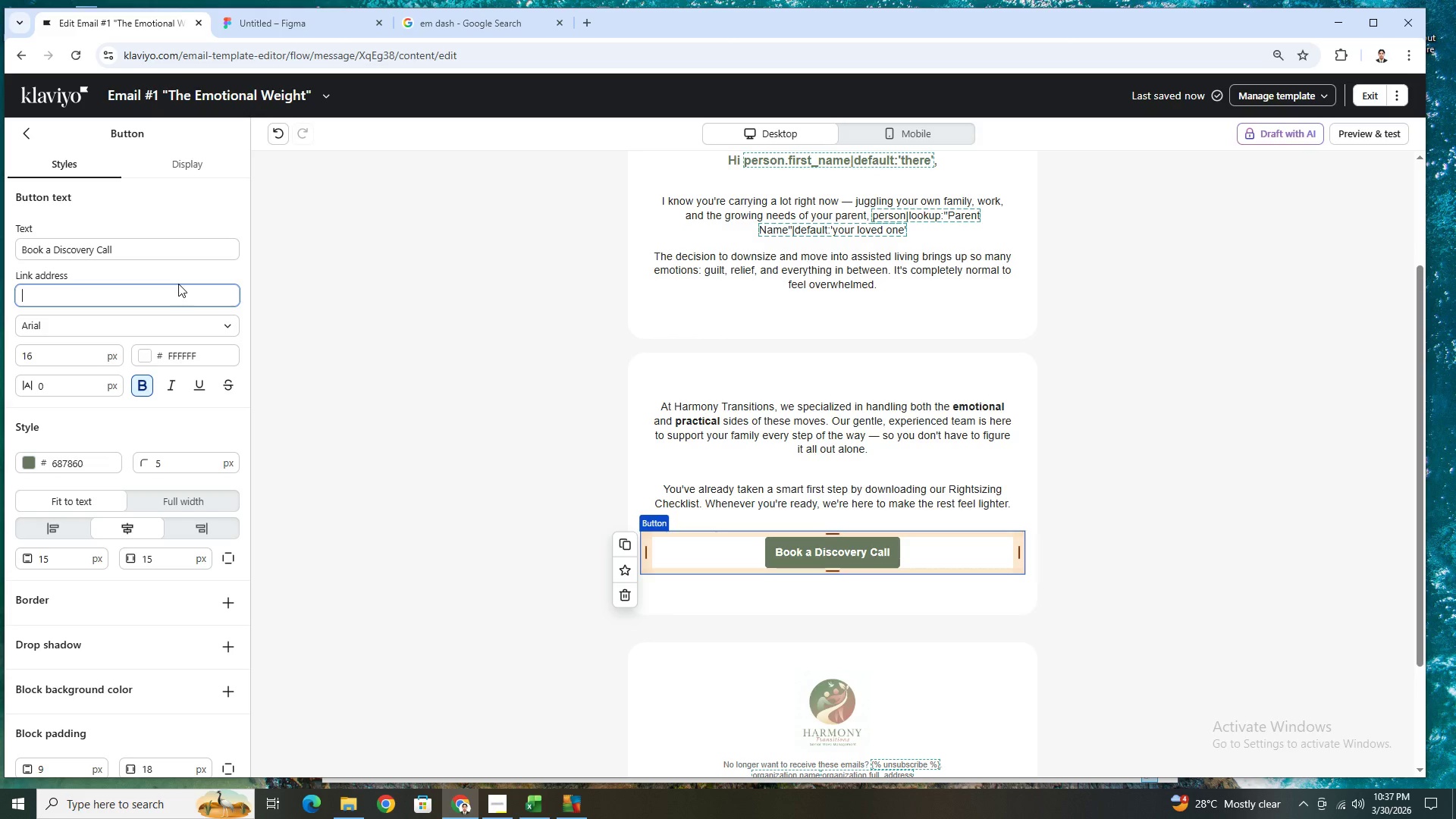 
scroll: coordinate [278, 291], scroll_direction: down, amount: 1.0
 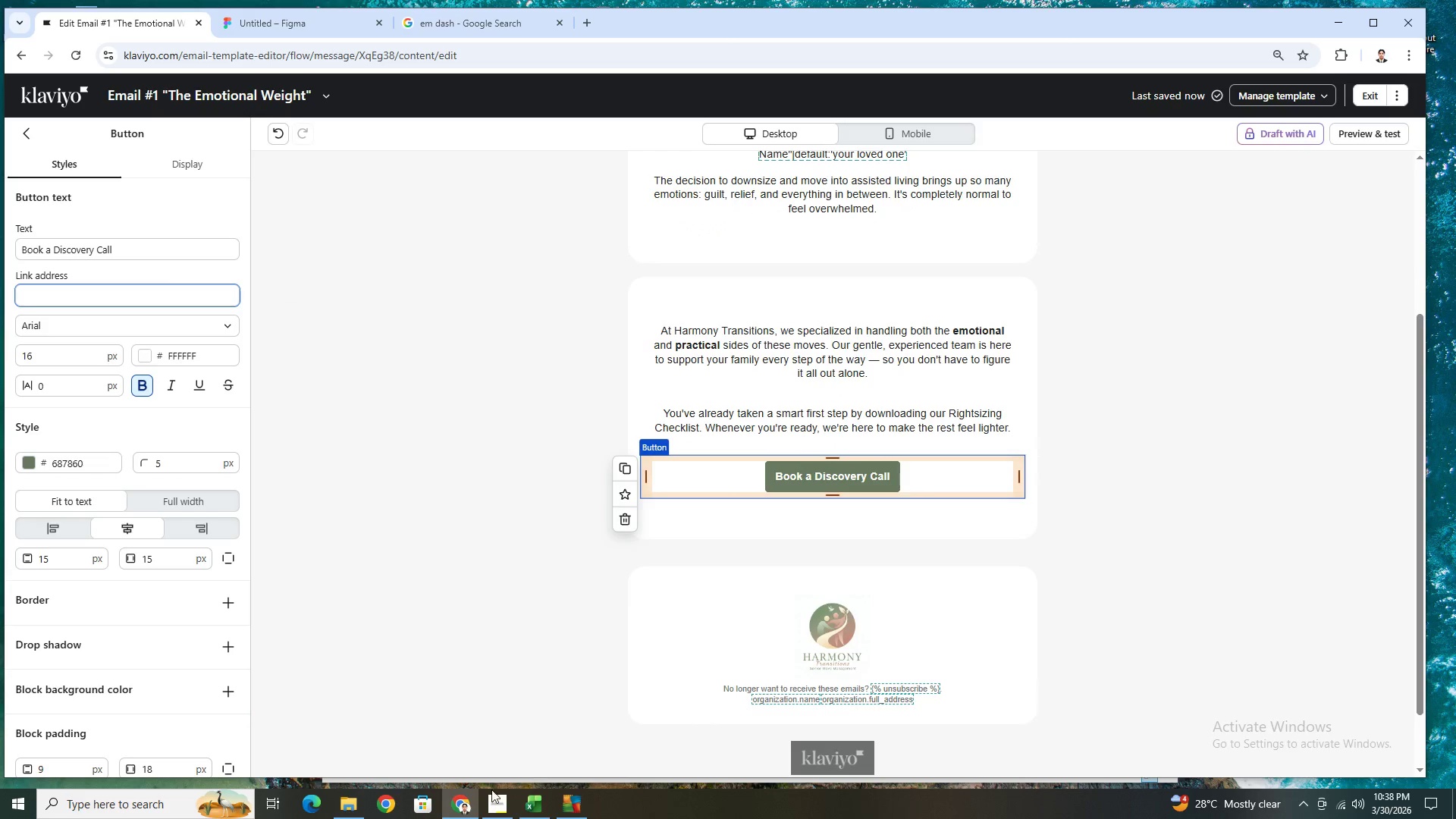 
left_click([498, 809])